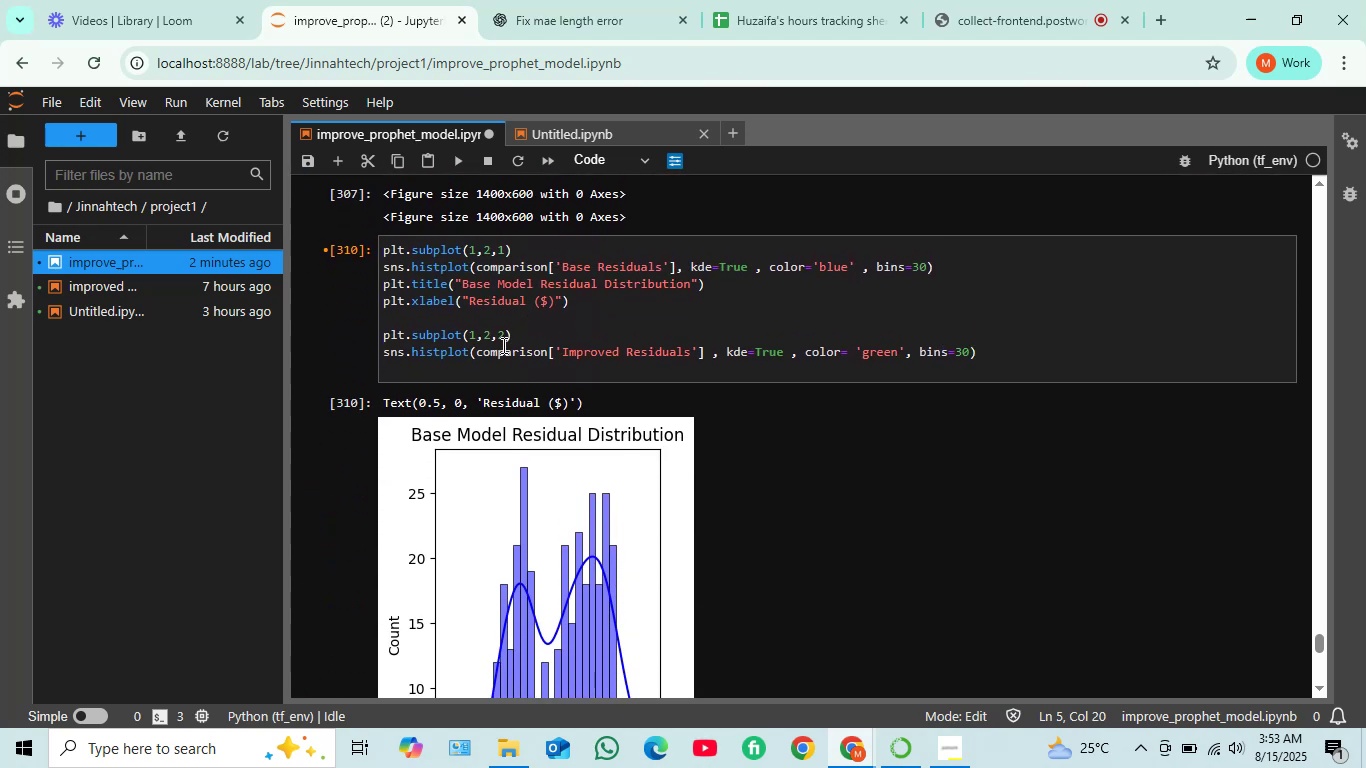 
left_click([395, 363])
 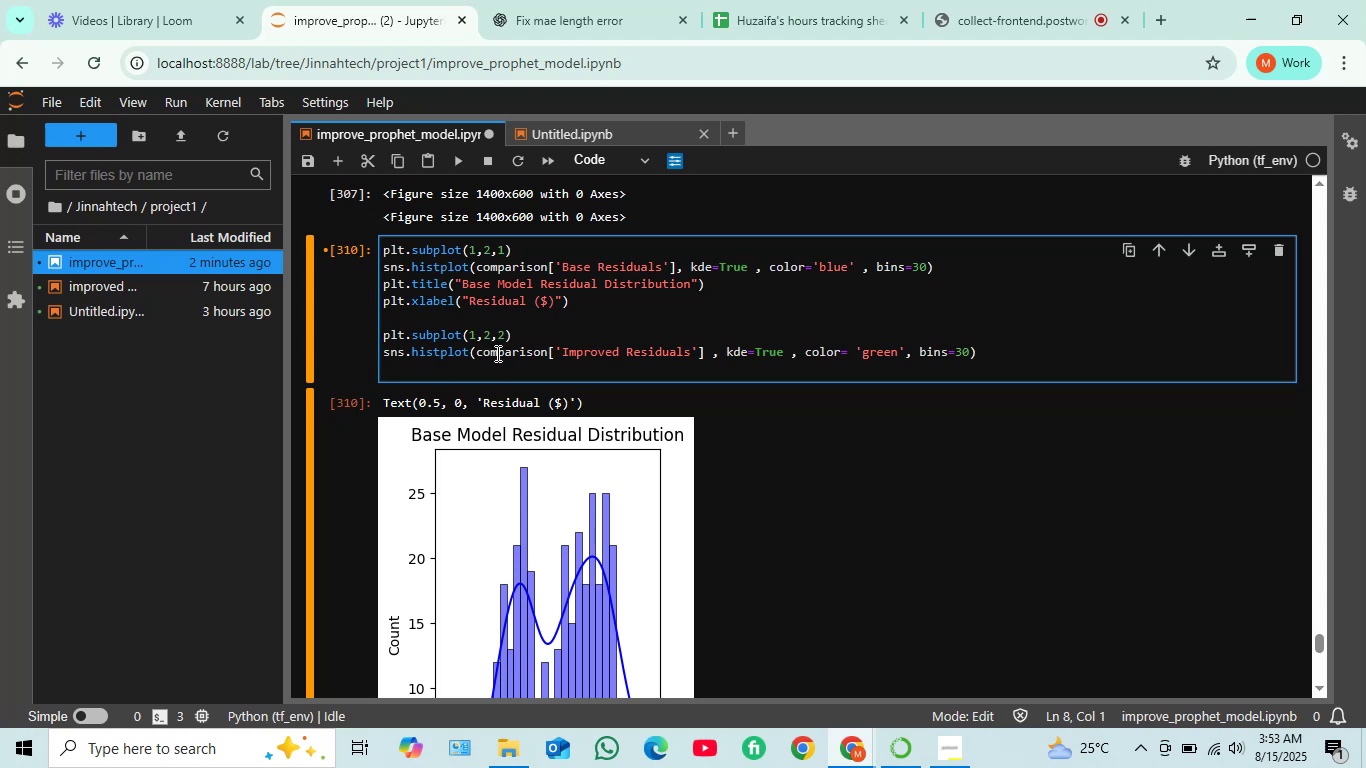 
type(plt.title(")
 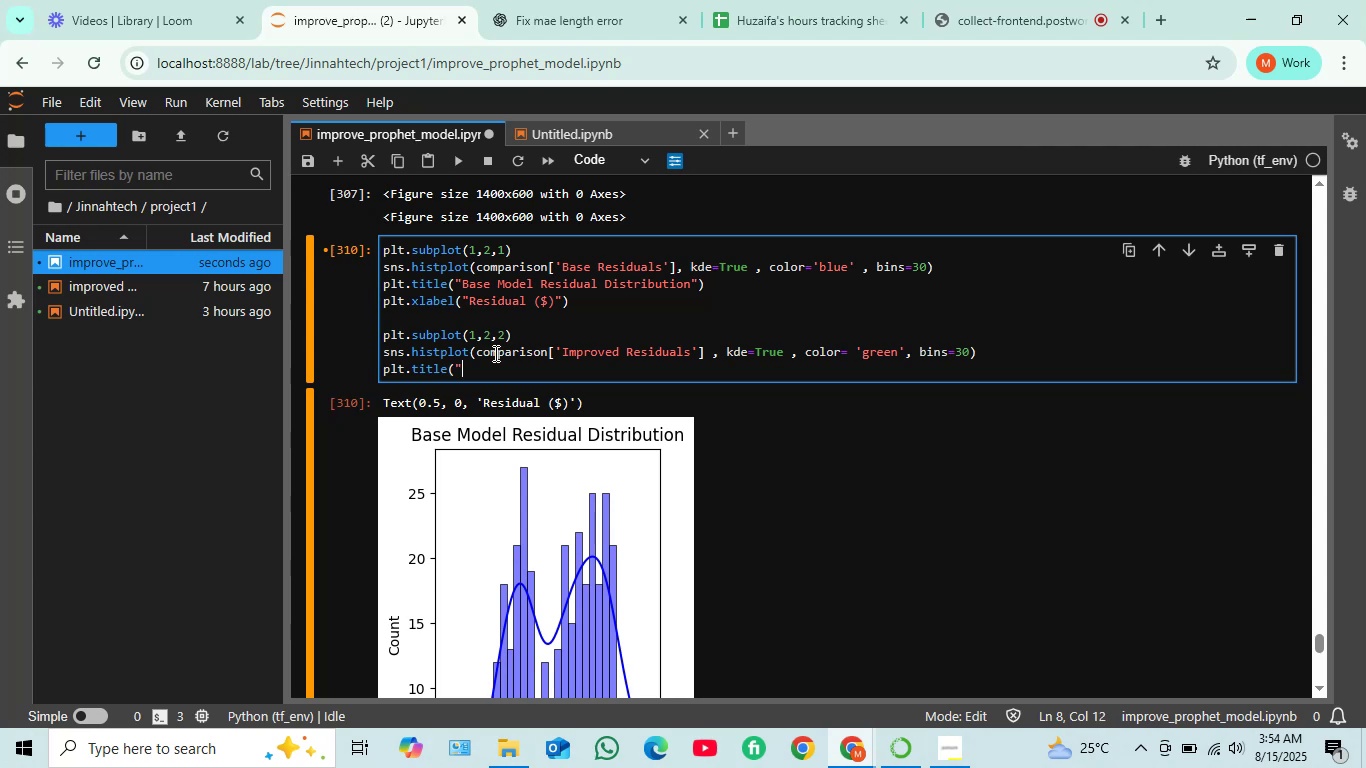 
type(Improved ,)
key(Backspace)
type(model)
 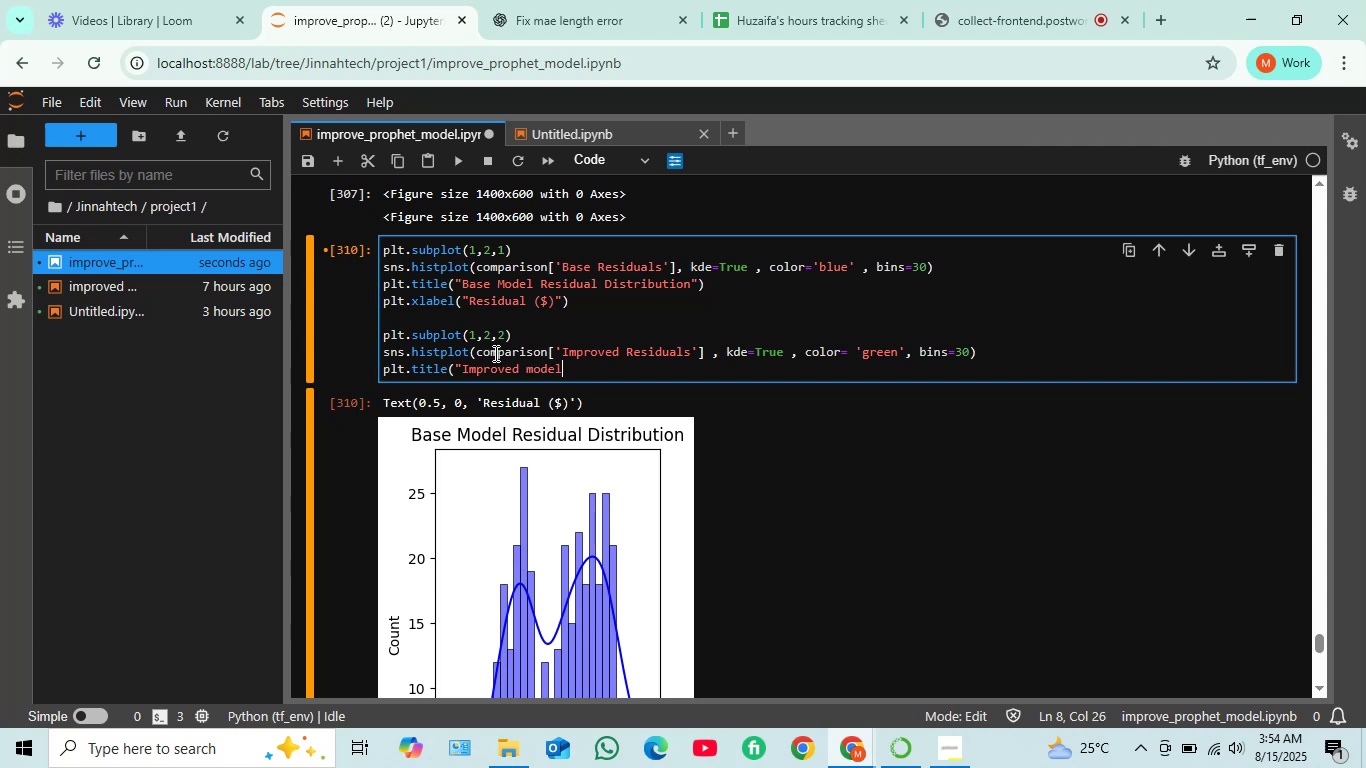 
key(ArrowLeft)
 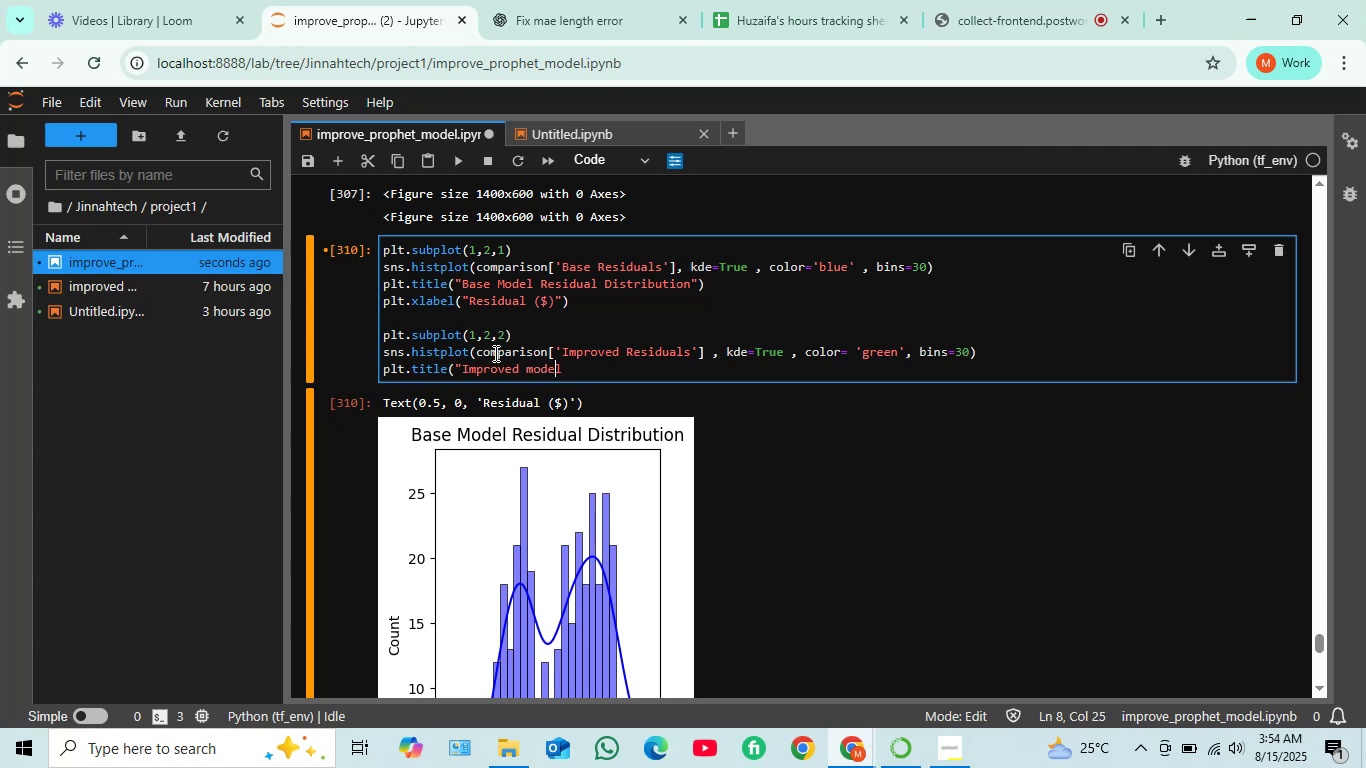 
key(ArrowLeft)
 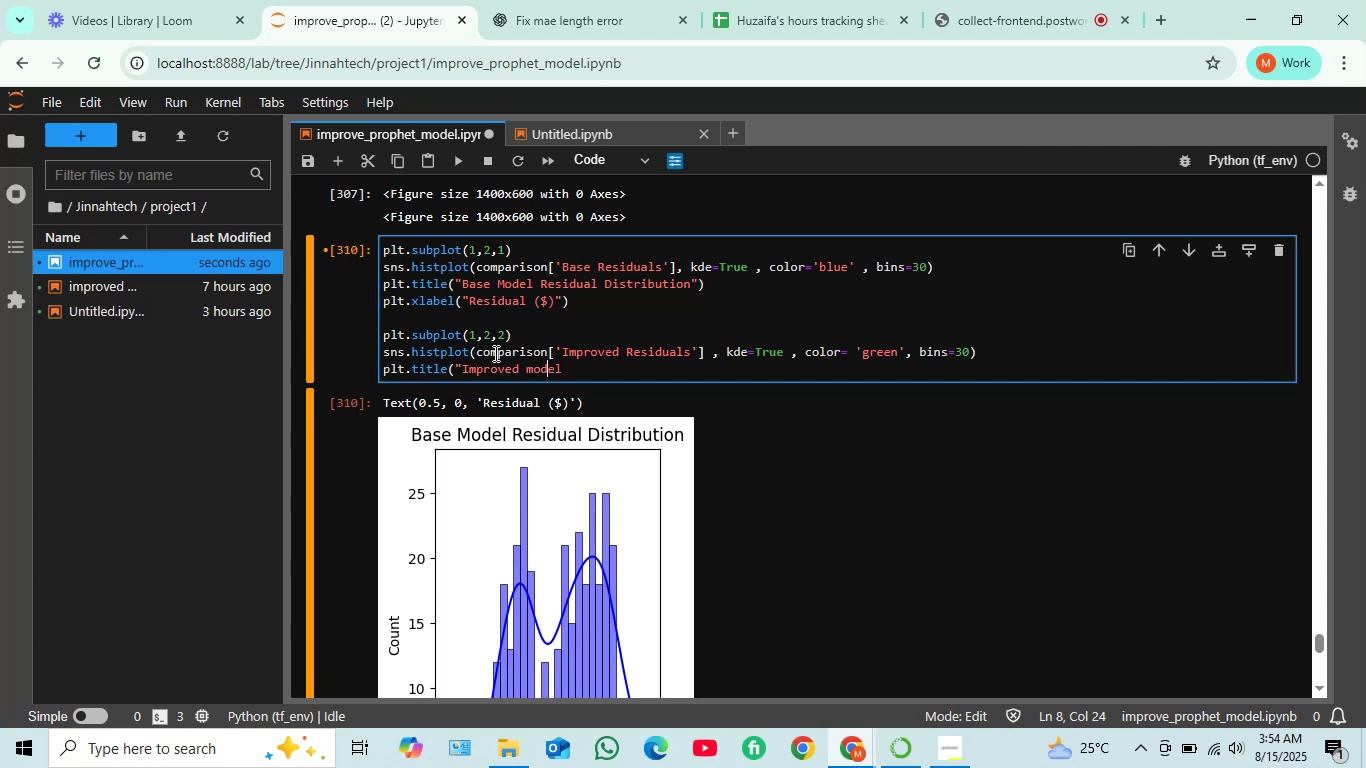 
key(ArrowLeft)
 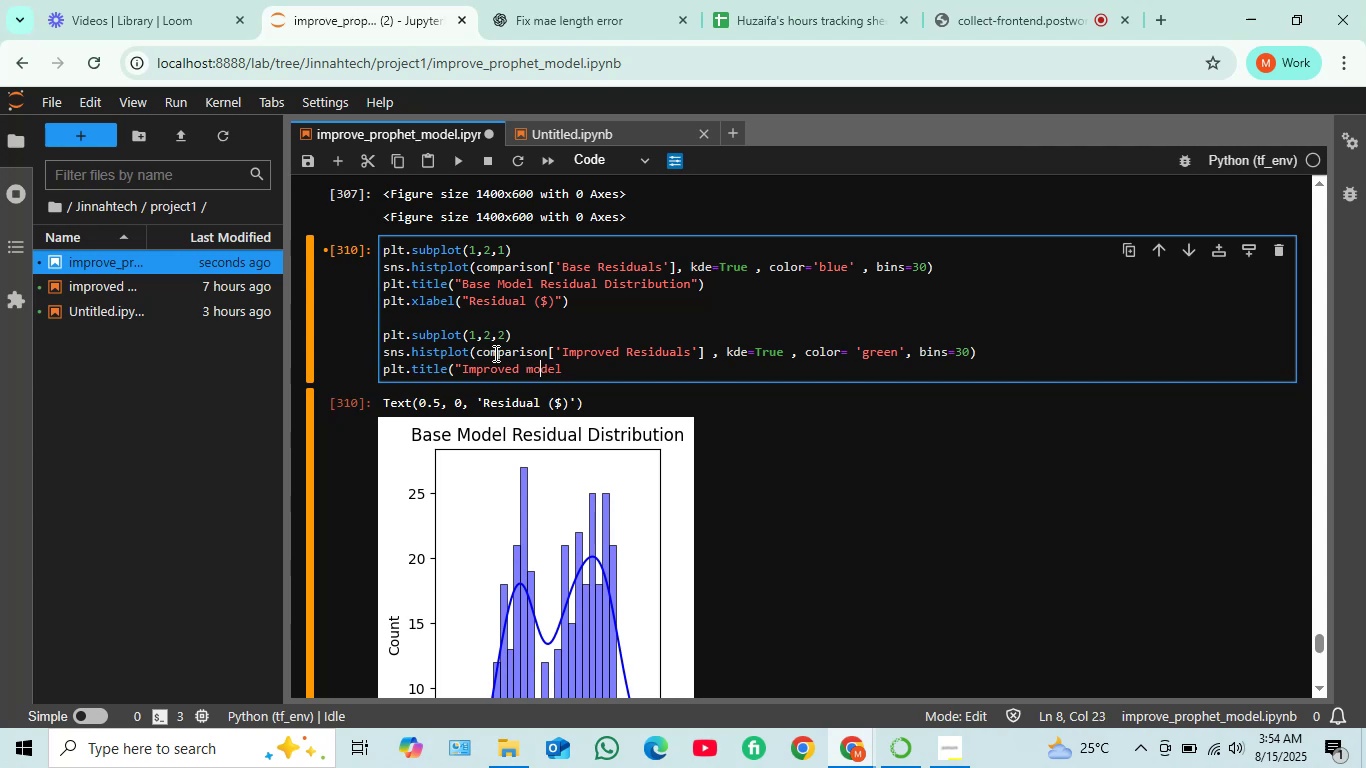 
key(ArrowLeft)
 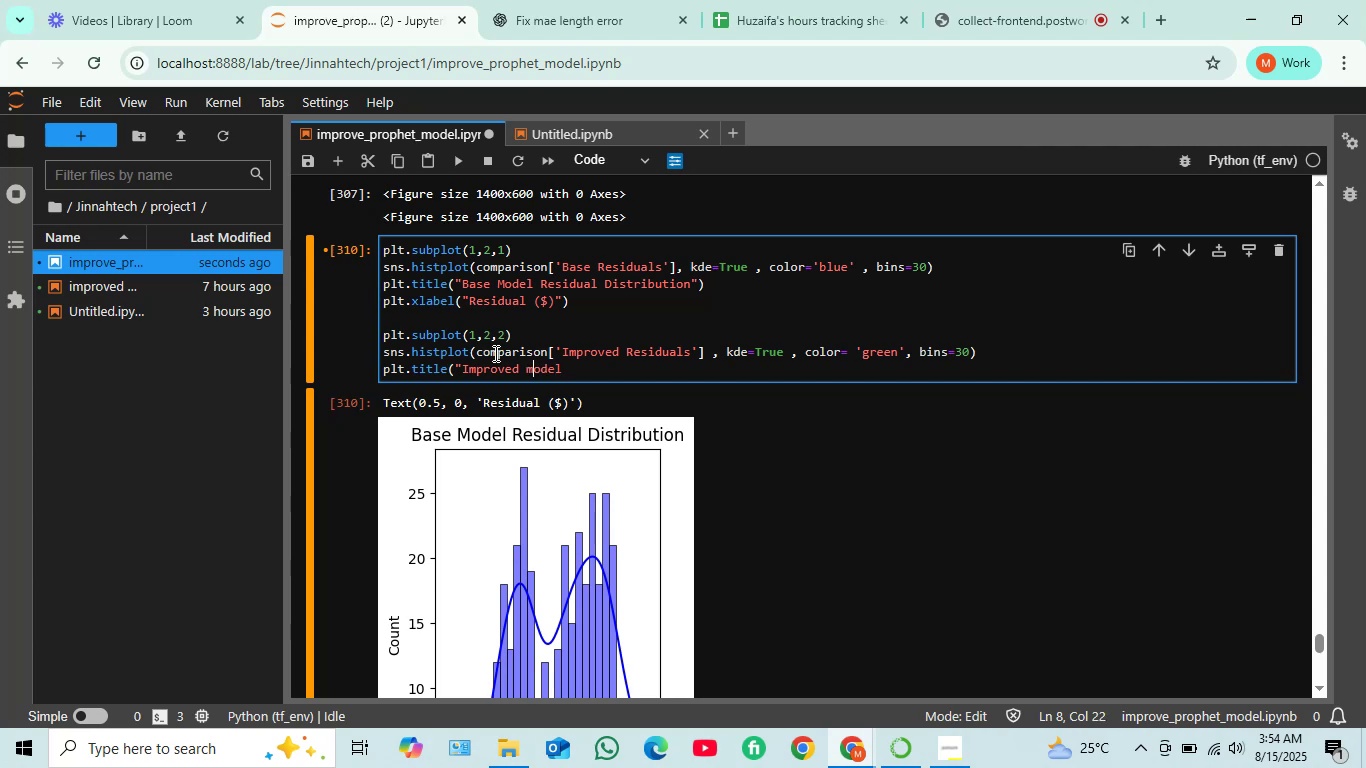 
key(Backspace)
 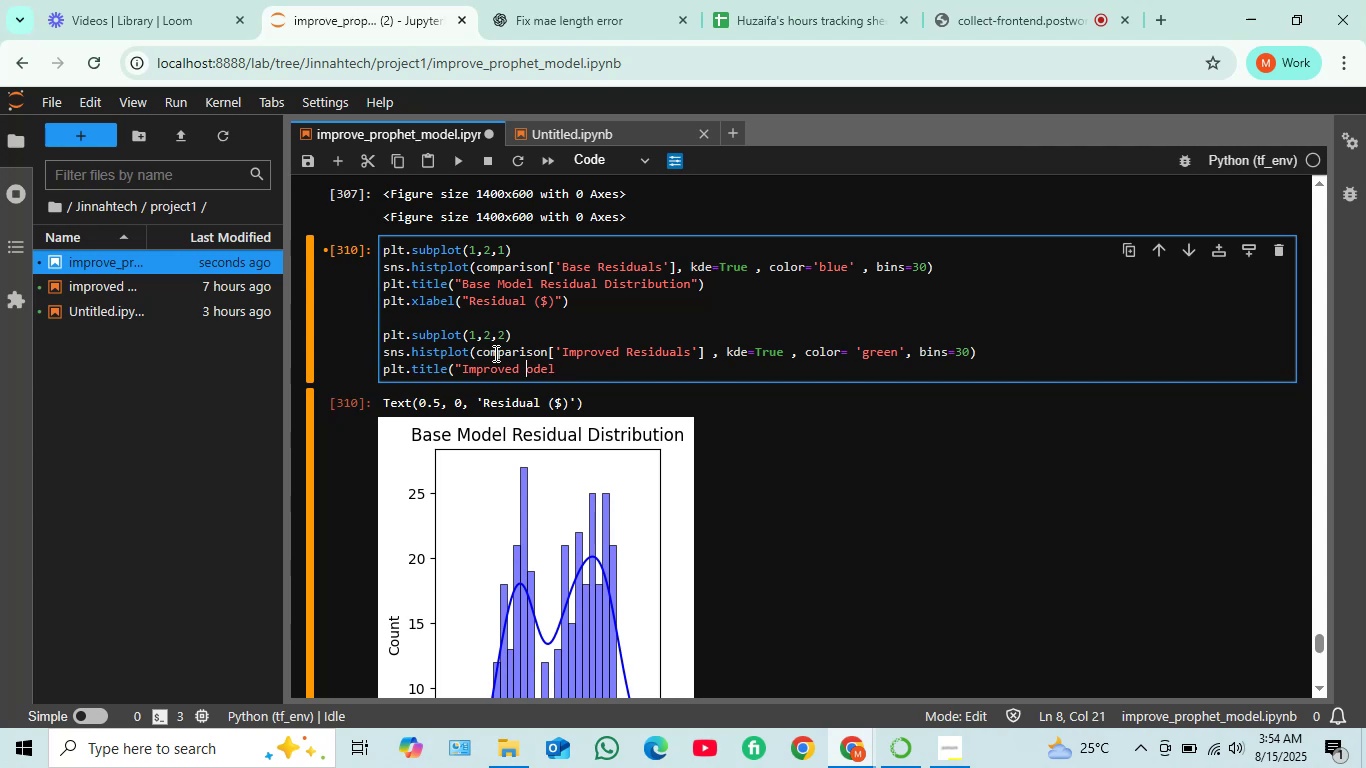 
key(Shift+ShiftLeft)
 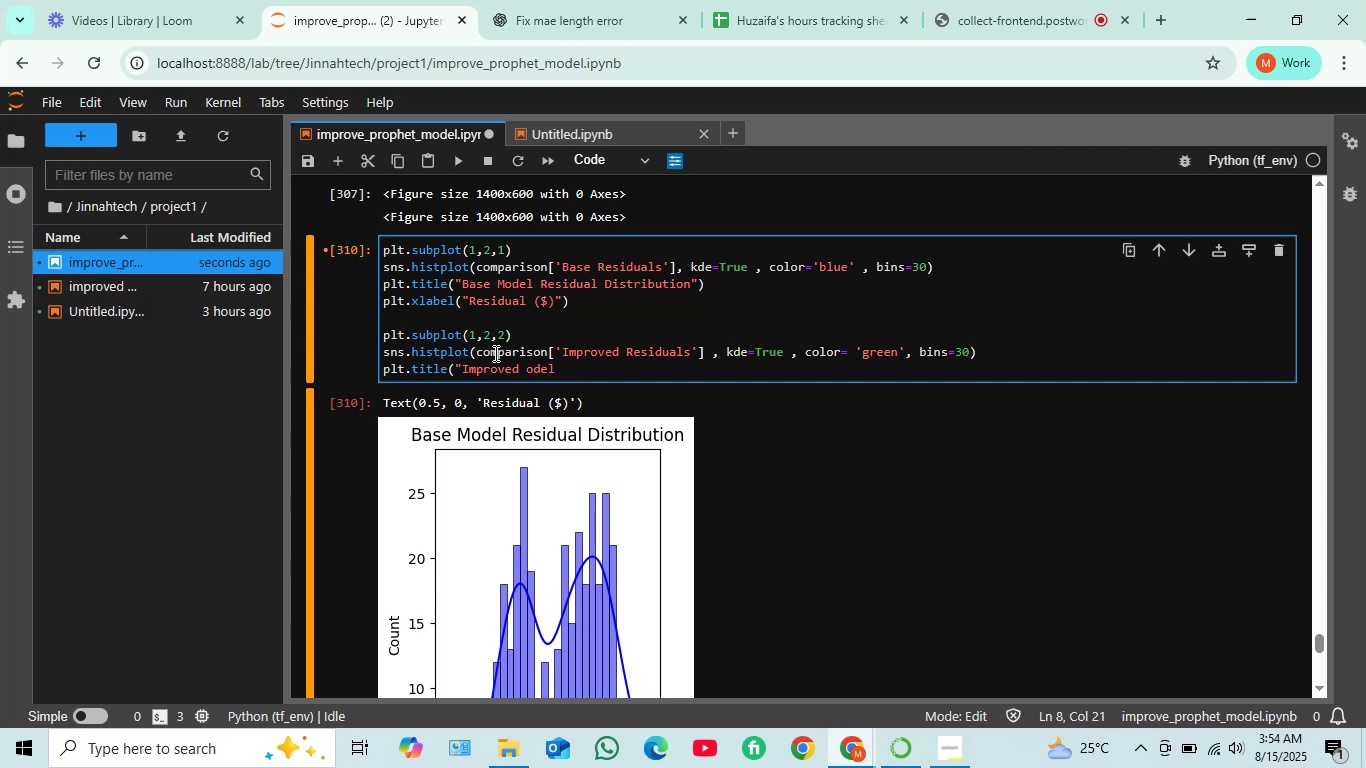 
key(Shift+M)
 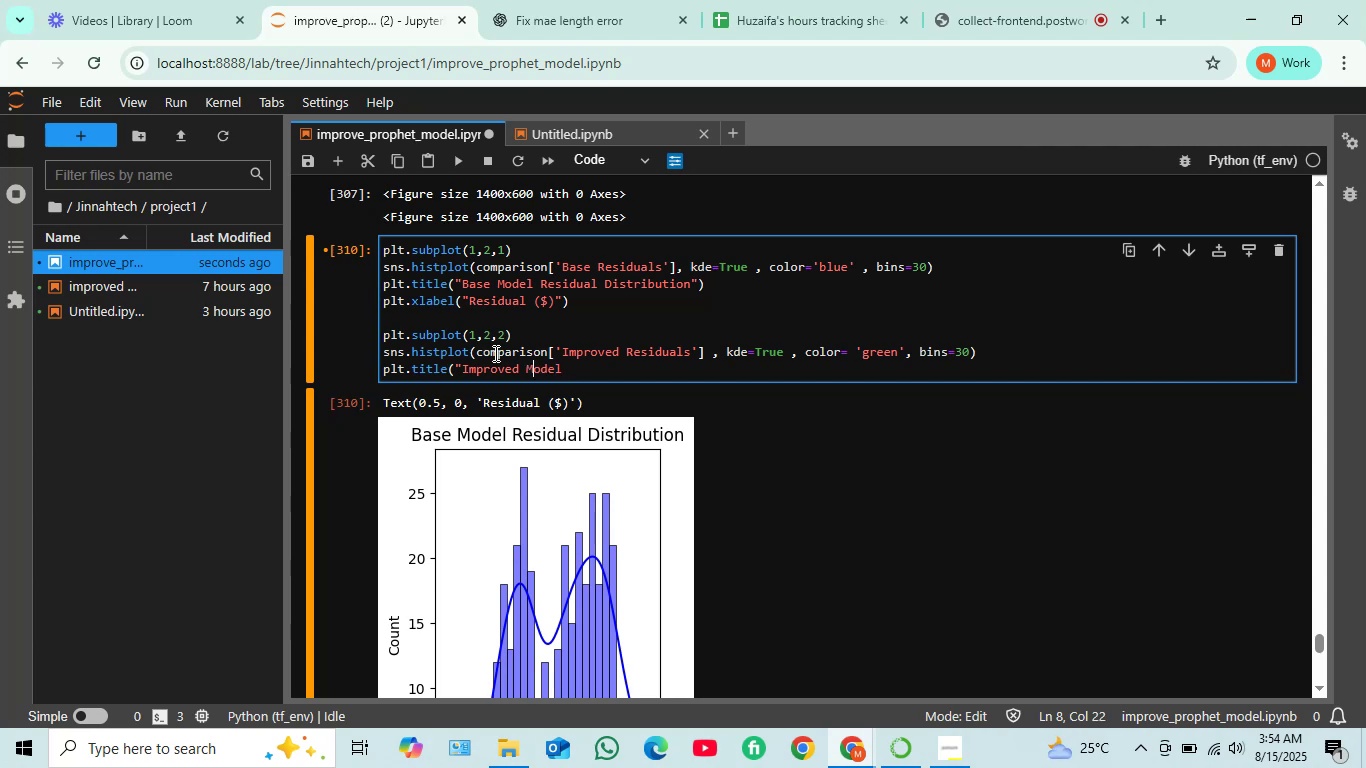 
key(ArrowRight)
 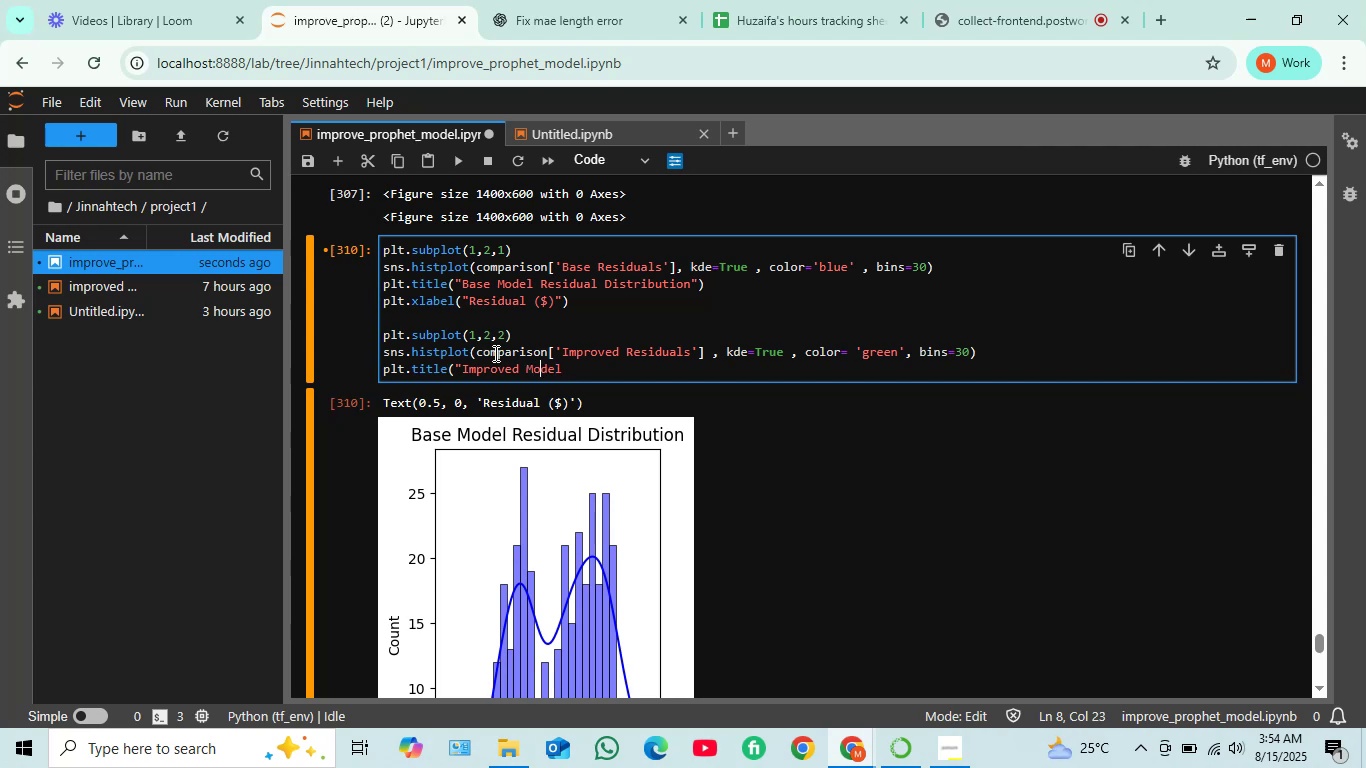 
key(ArrowRight)
 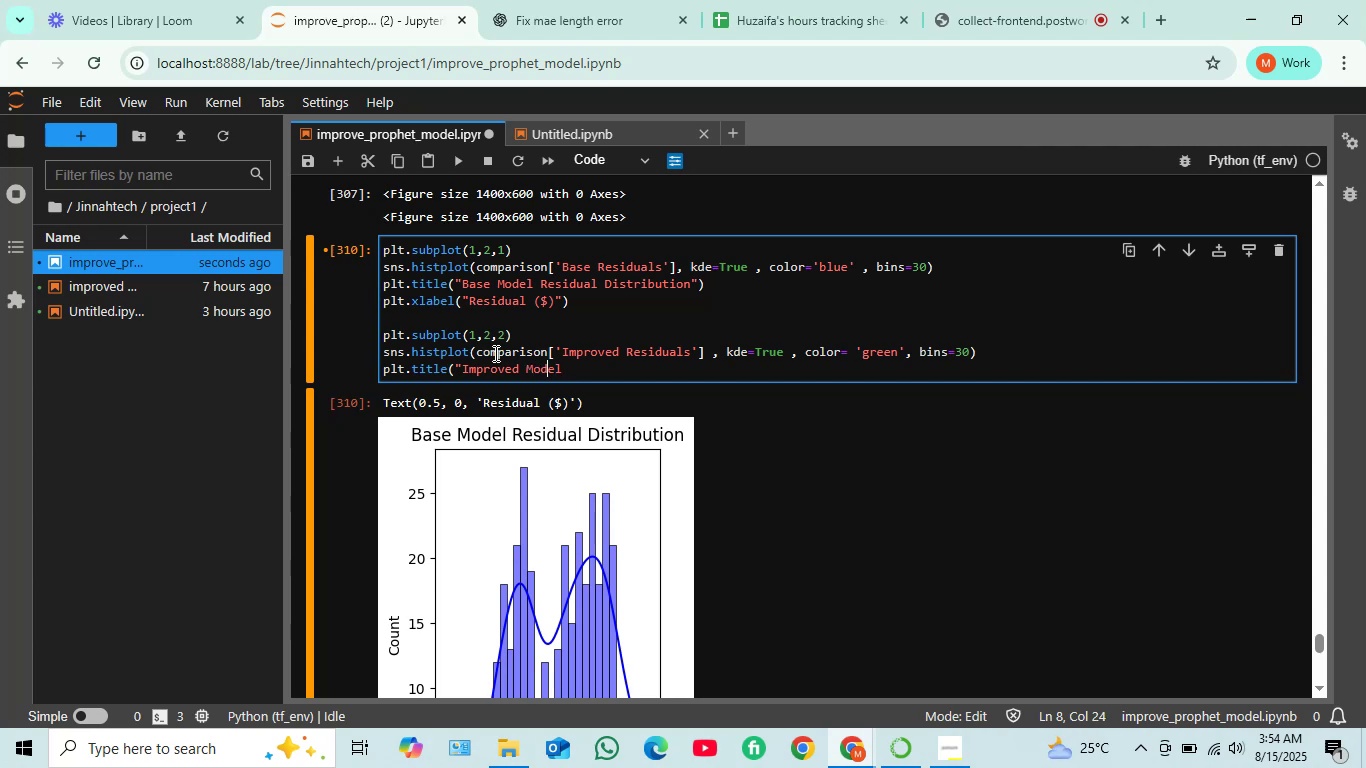 
key(ArrowRight)
 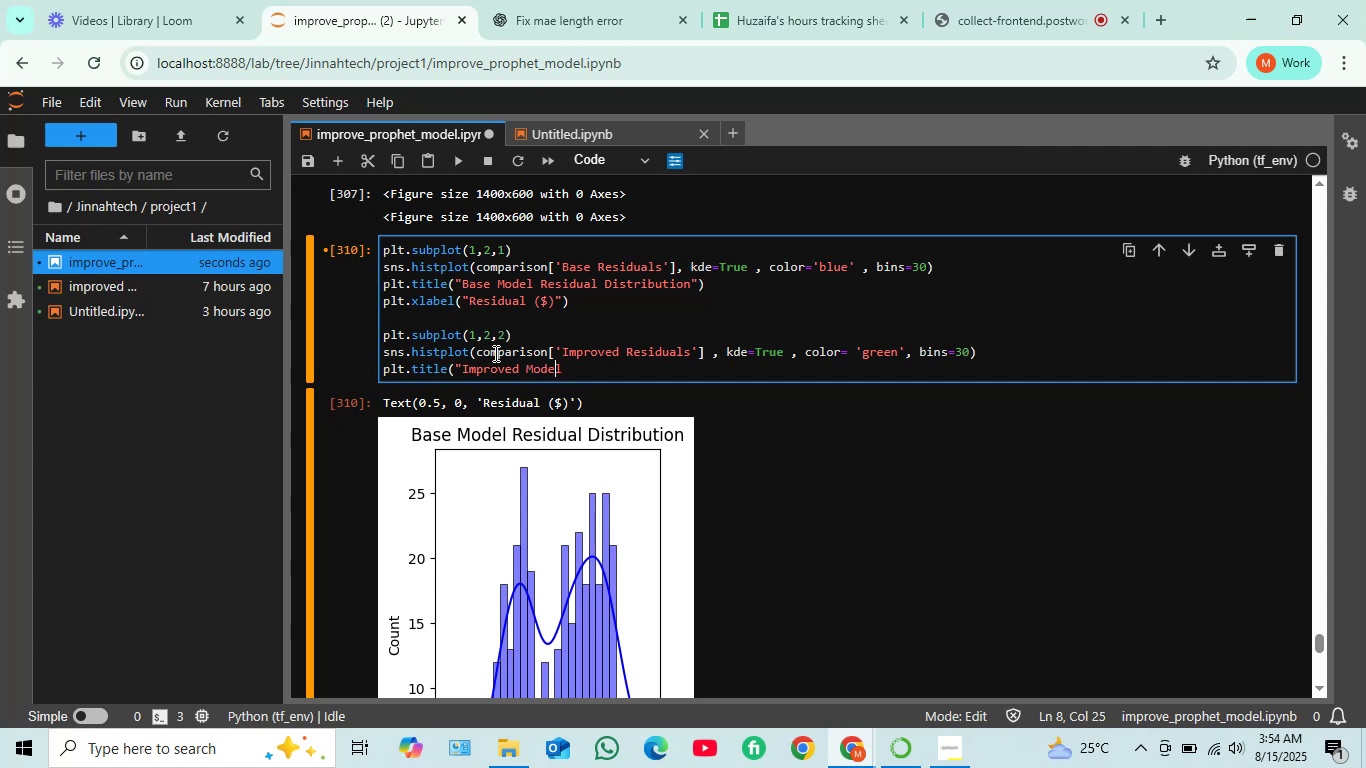 
key(ArrowRight)
 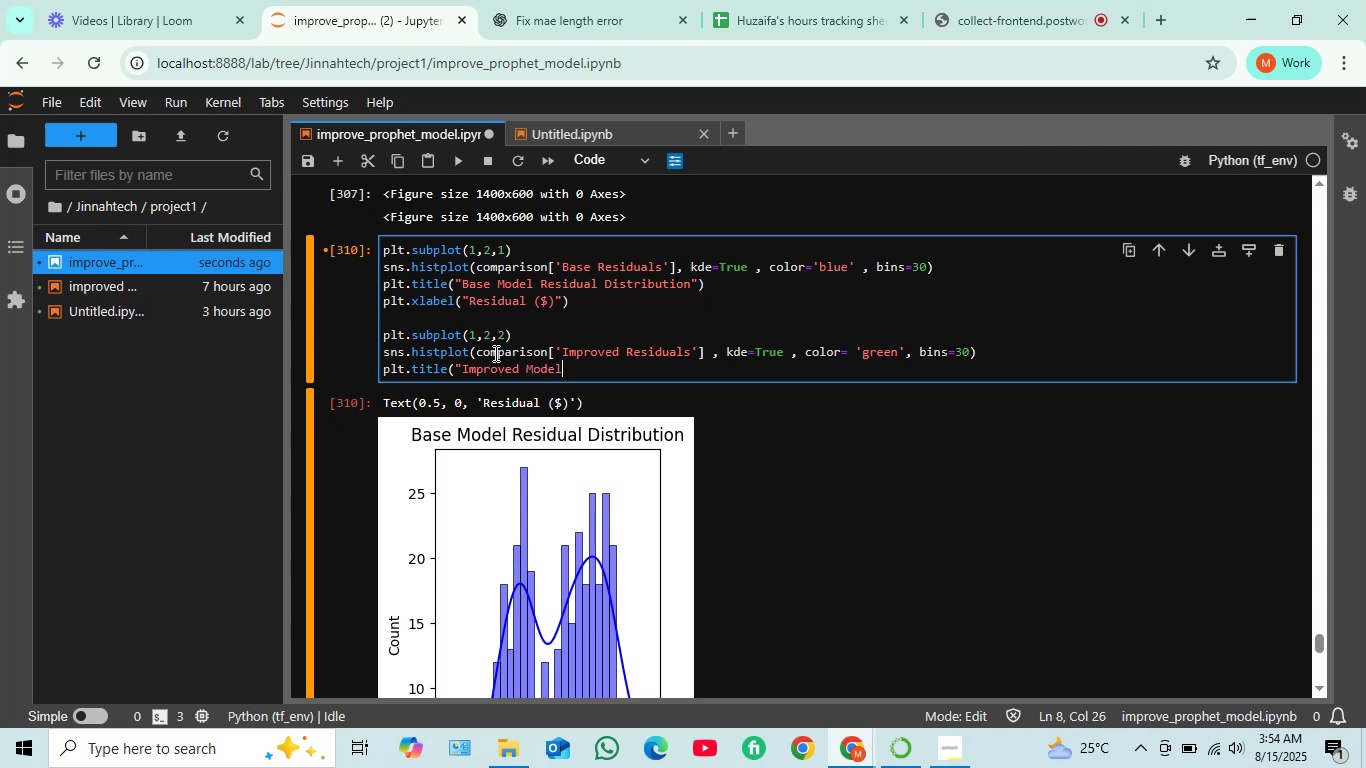 
type( Residus)
key(Backspace)
type(al dis)
key(Backspace)
key(Backspace)
key(Backspace)
 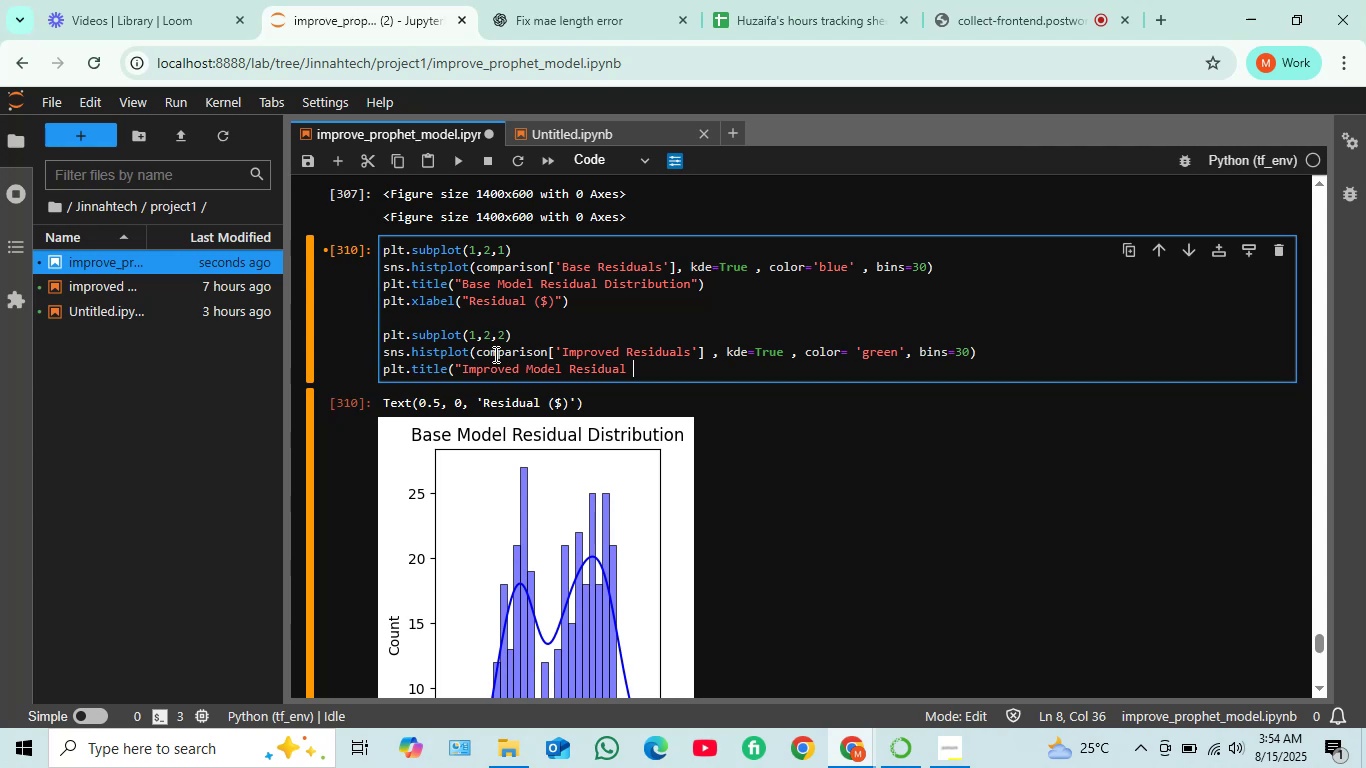 
hold_key(key=ShiftLeft, duration=0.32)
 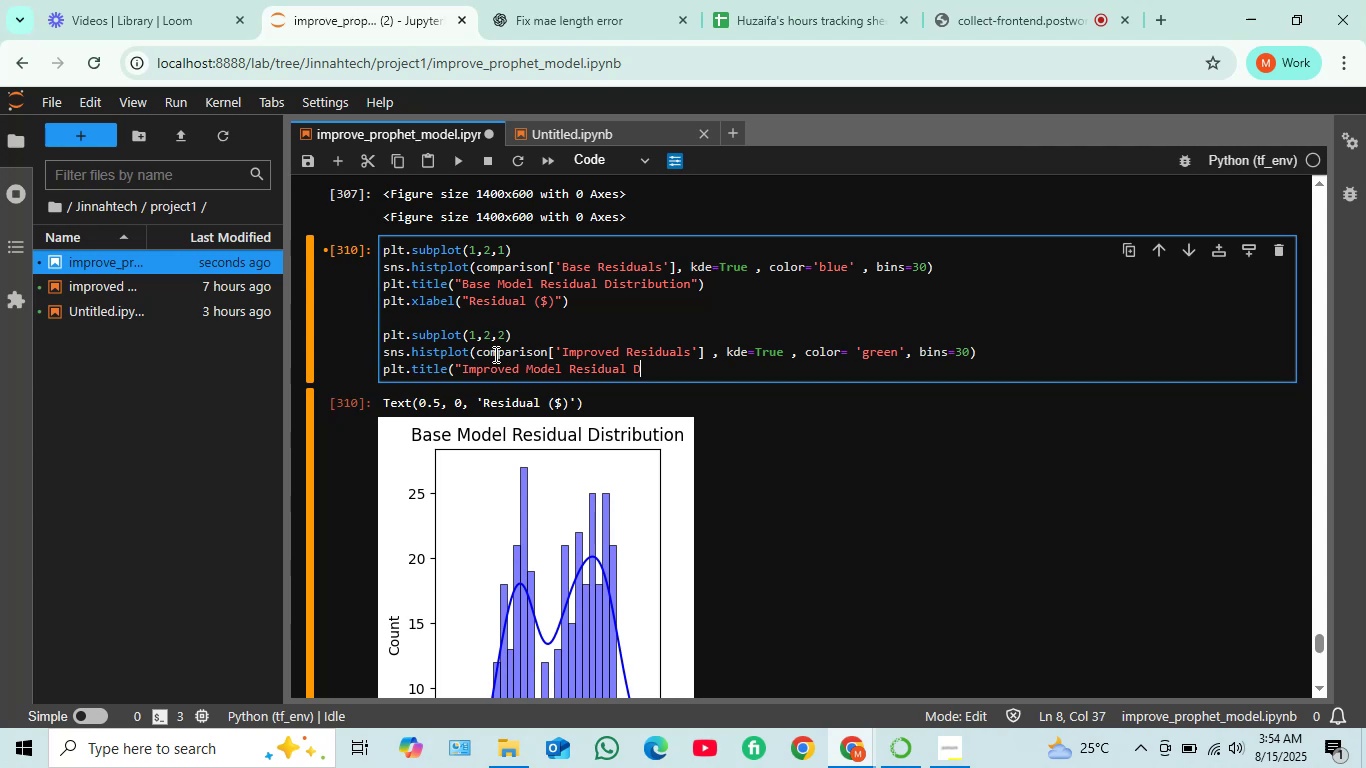 
hold_key(key=D, duration=0.32)
 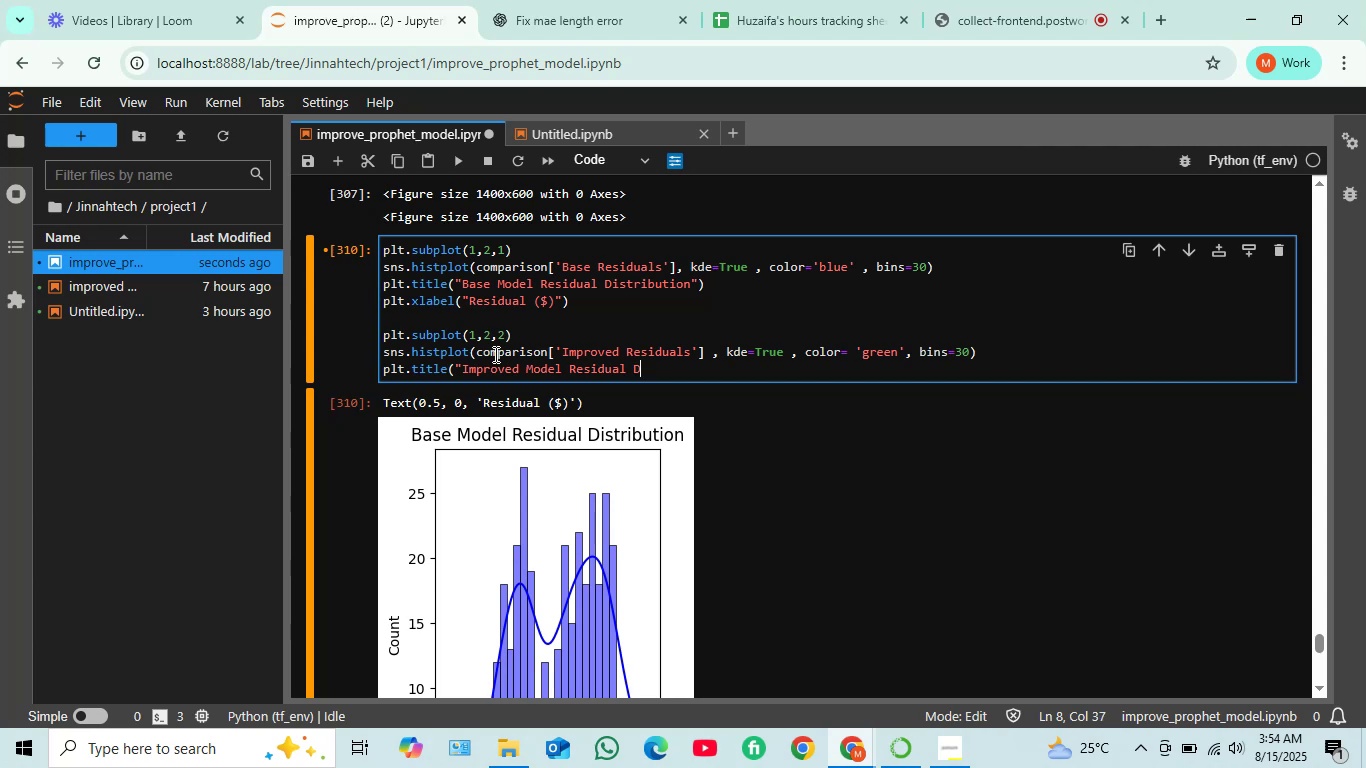 
type(istribution"))
 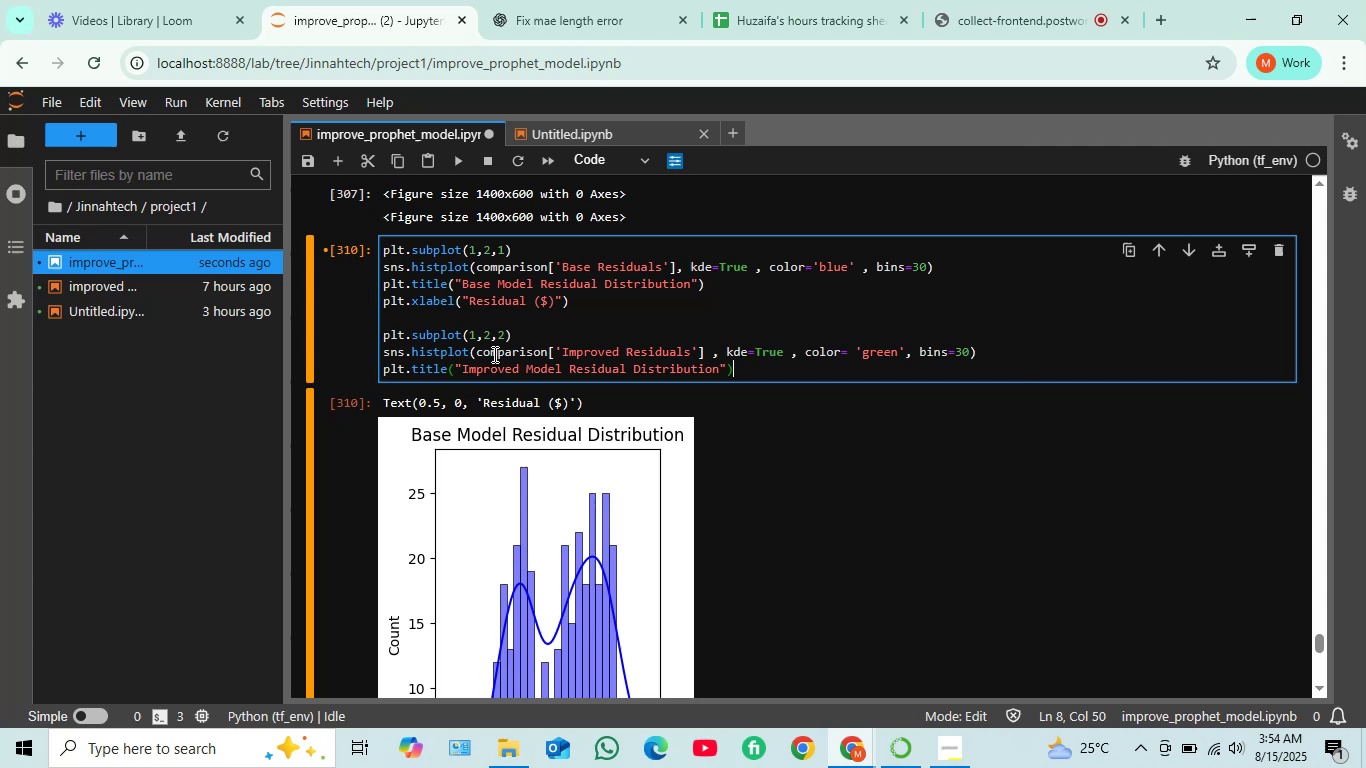 
key(Enter)
 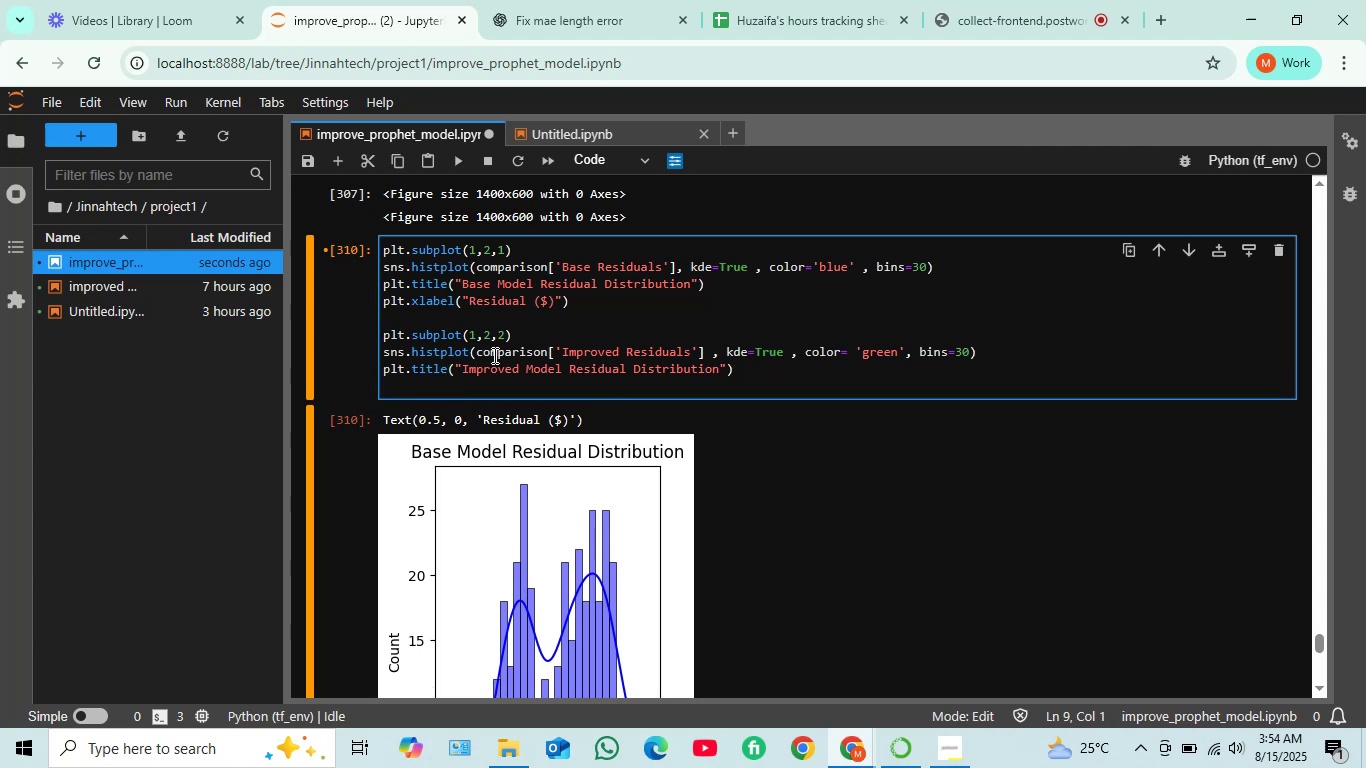 
type(plt.xlabel()
 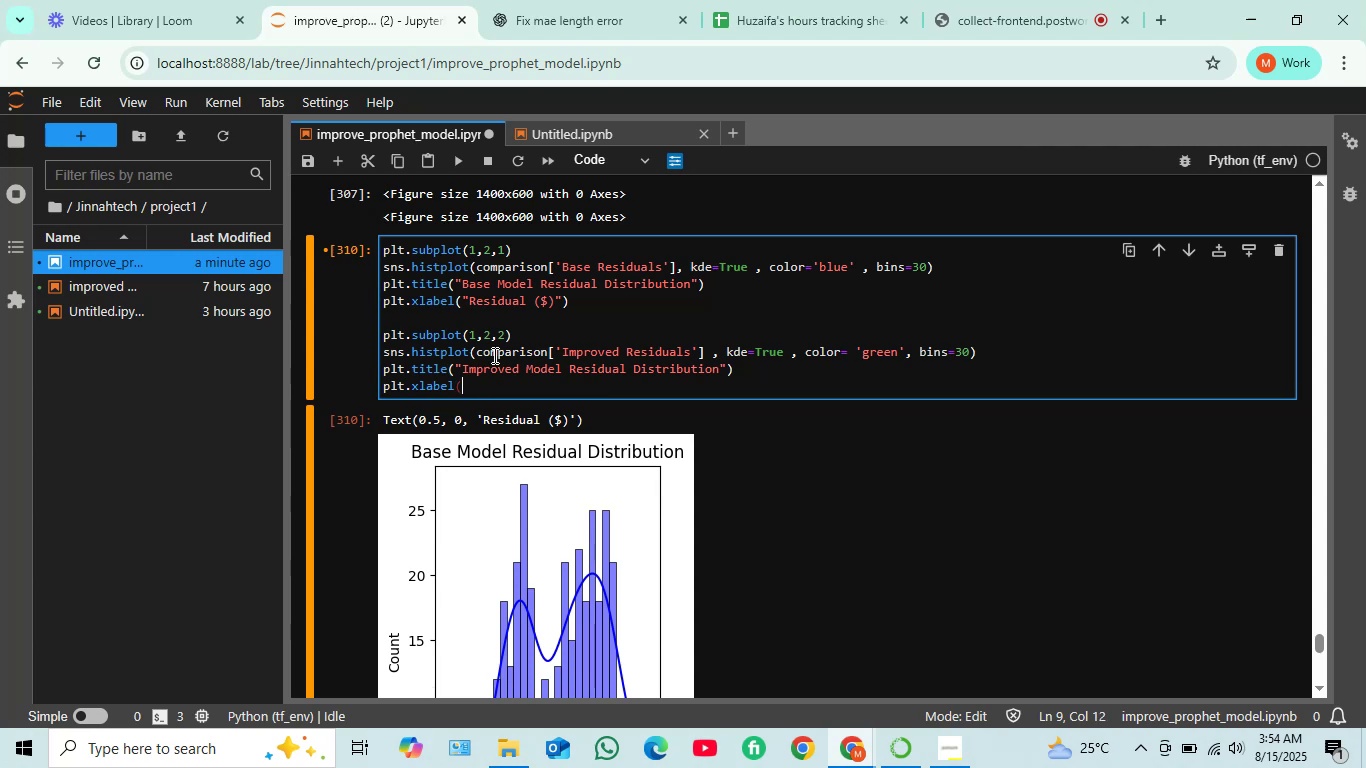 
wait(5.14)
 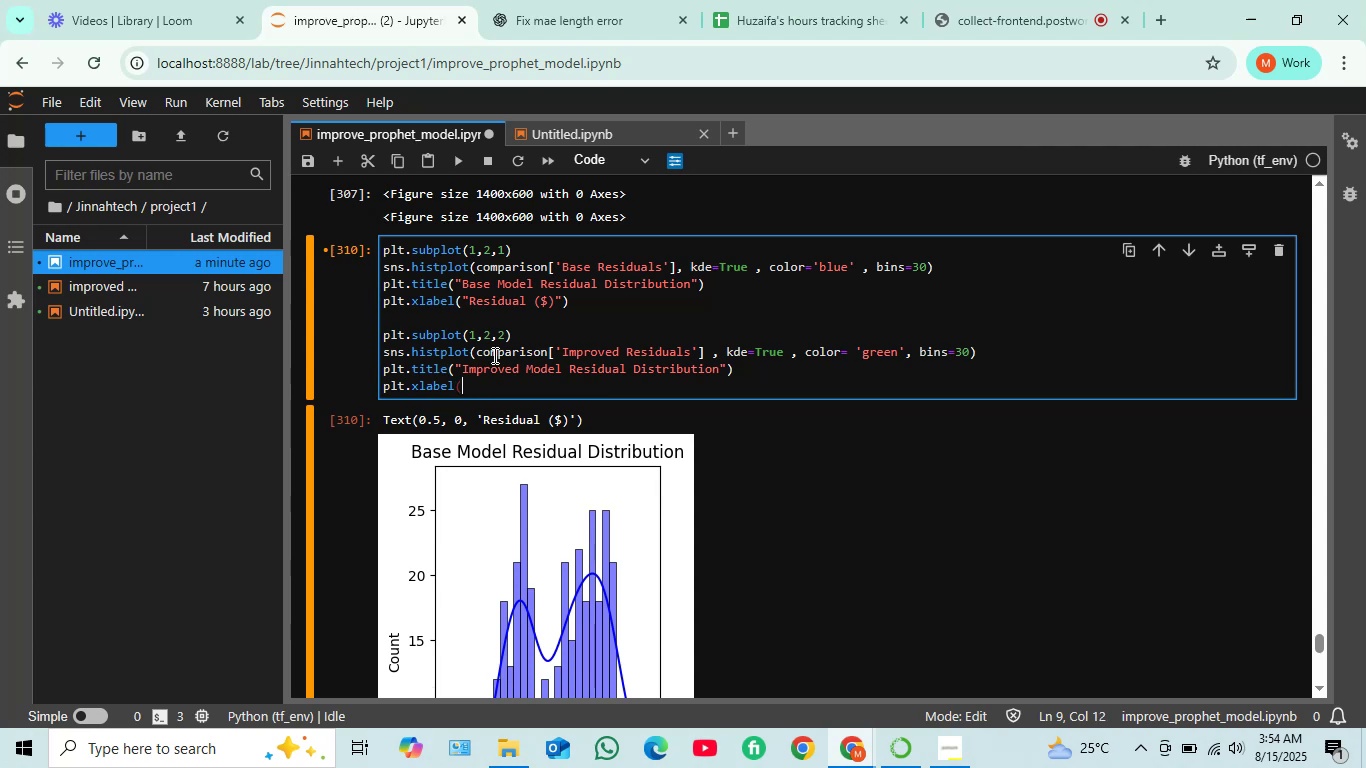 
type('Residual ($)")
 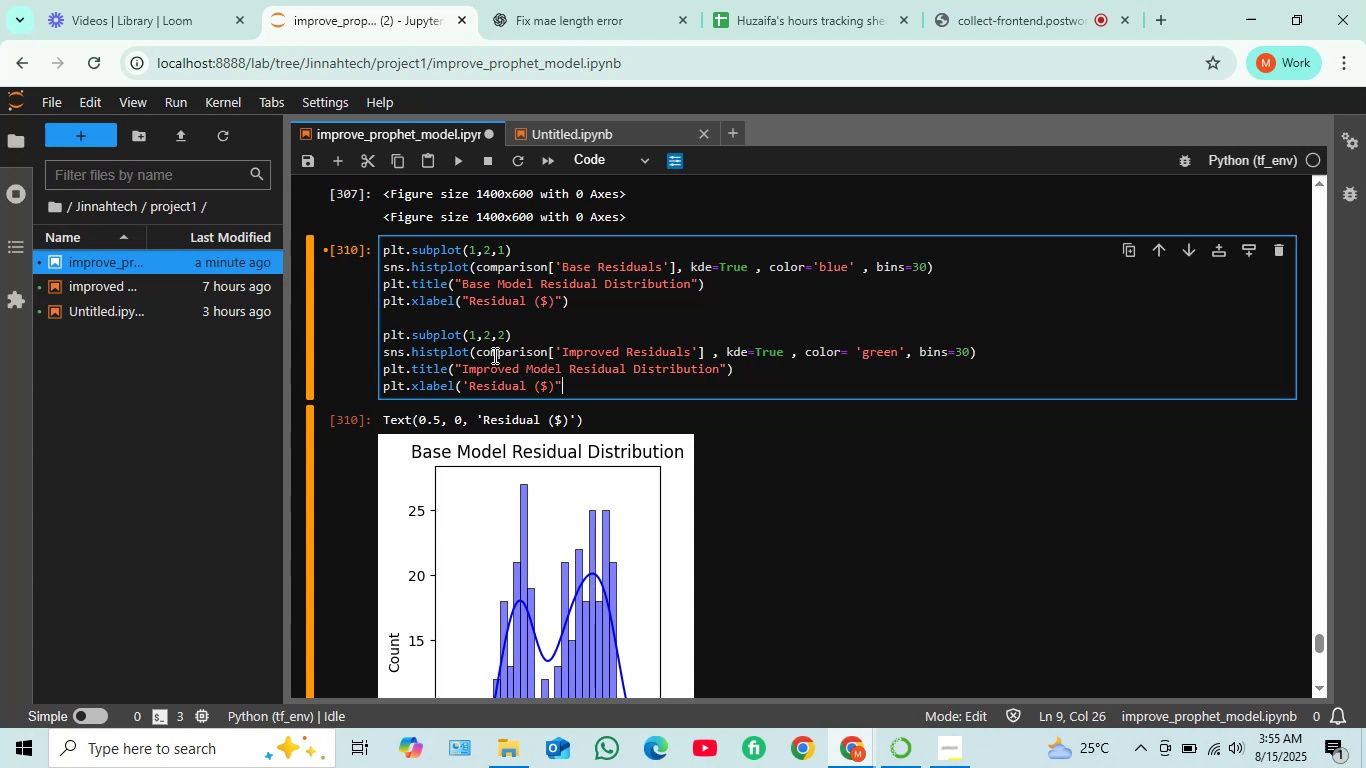 
hold_key(key=ShiftRight, duration=1.52)
 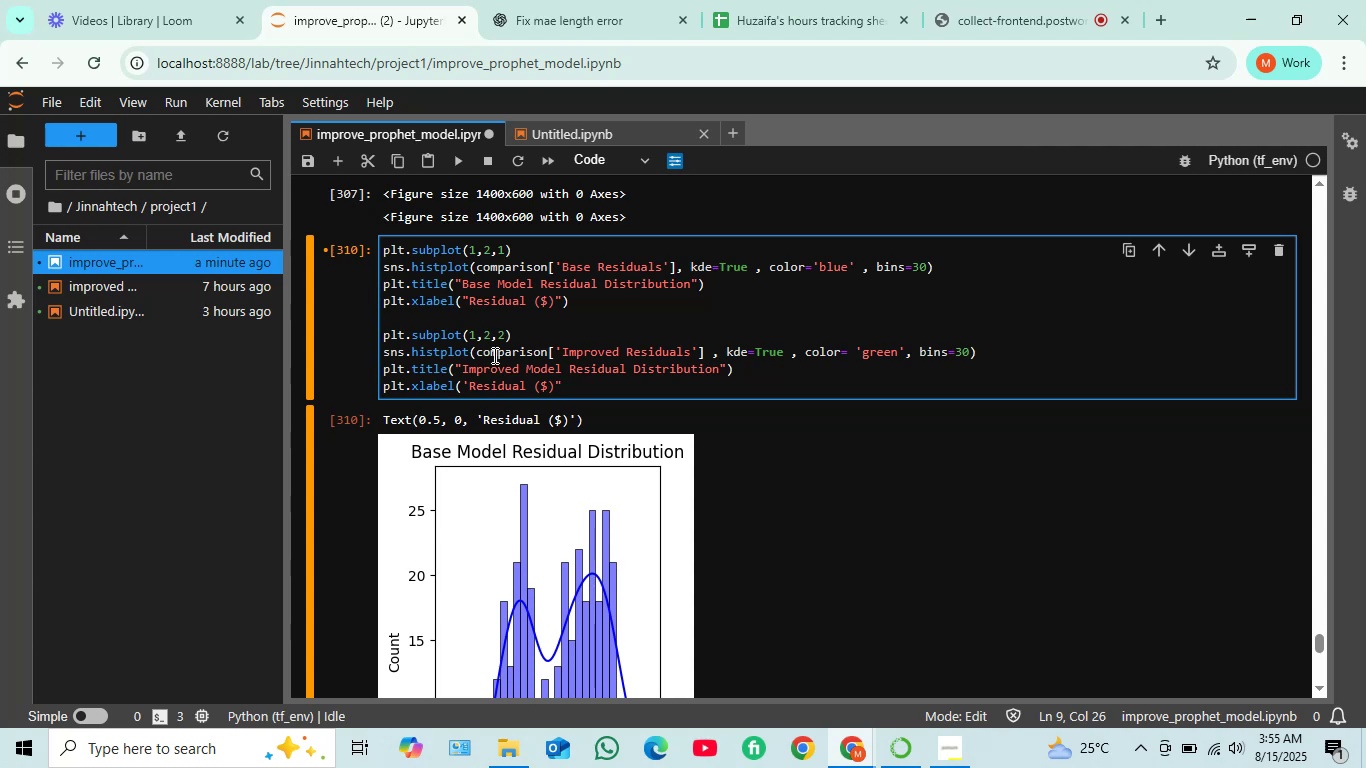 
key(Shift+0)
 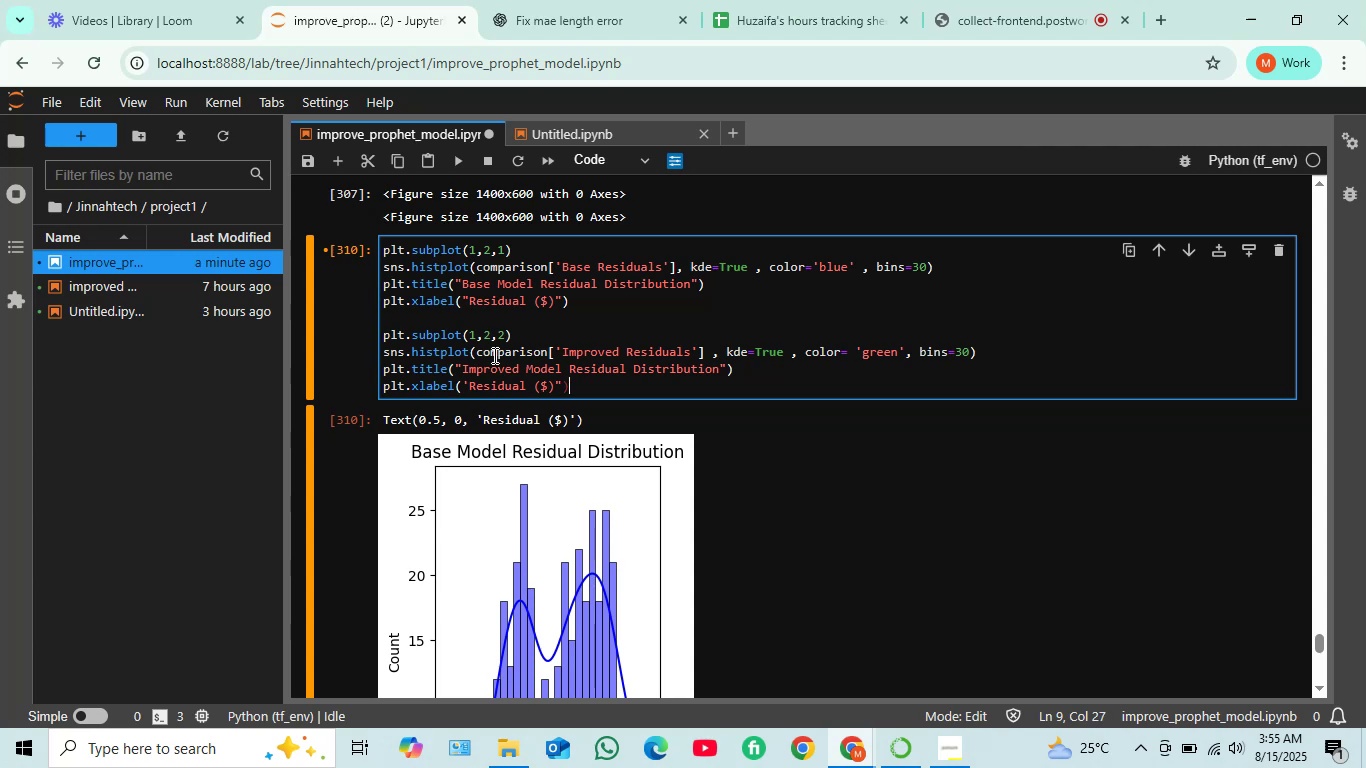 
key(Enter)
 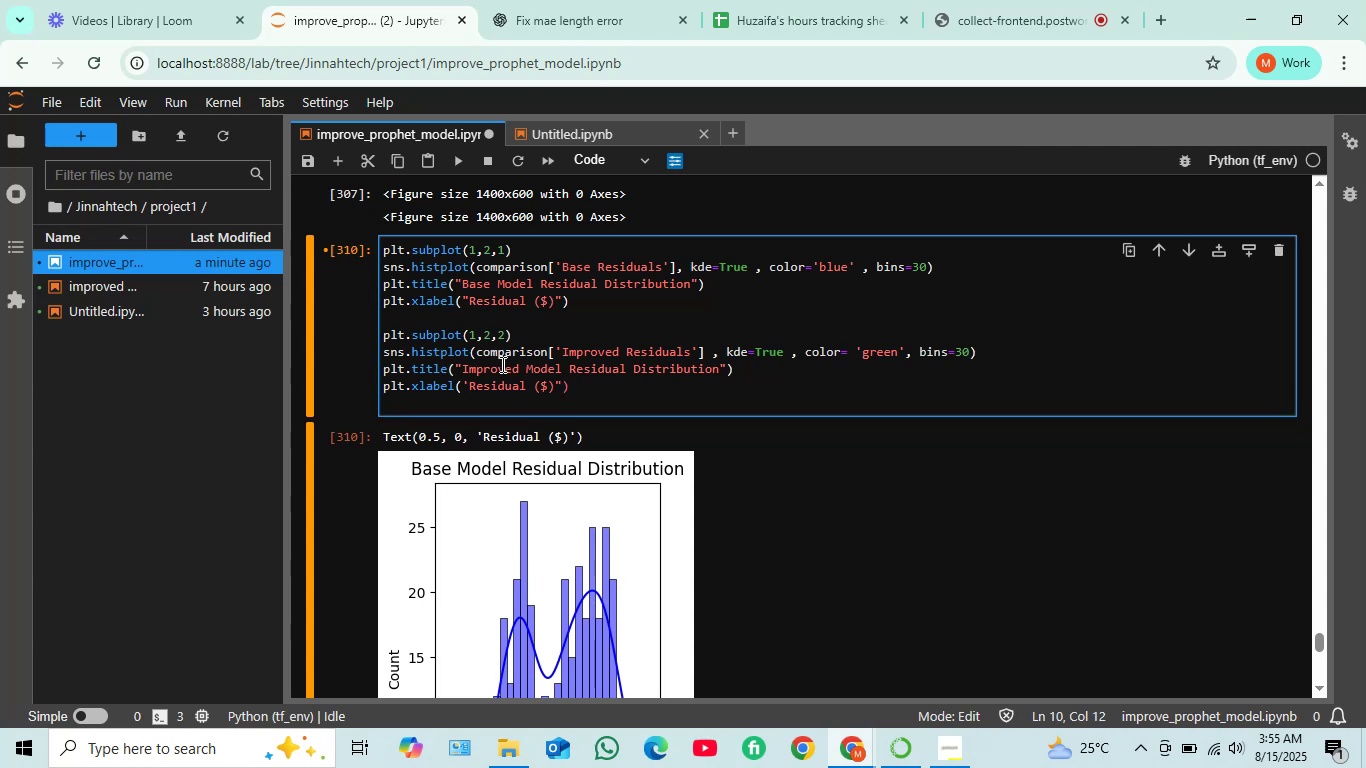 
wait(8.88)
 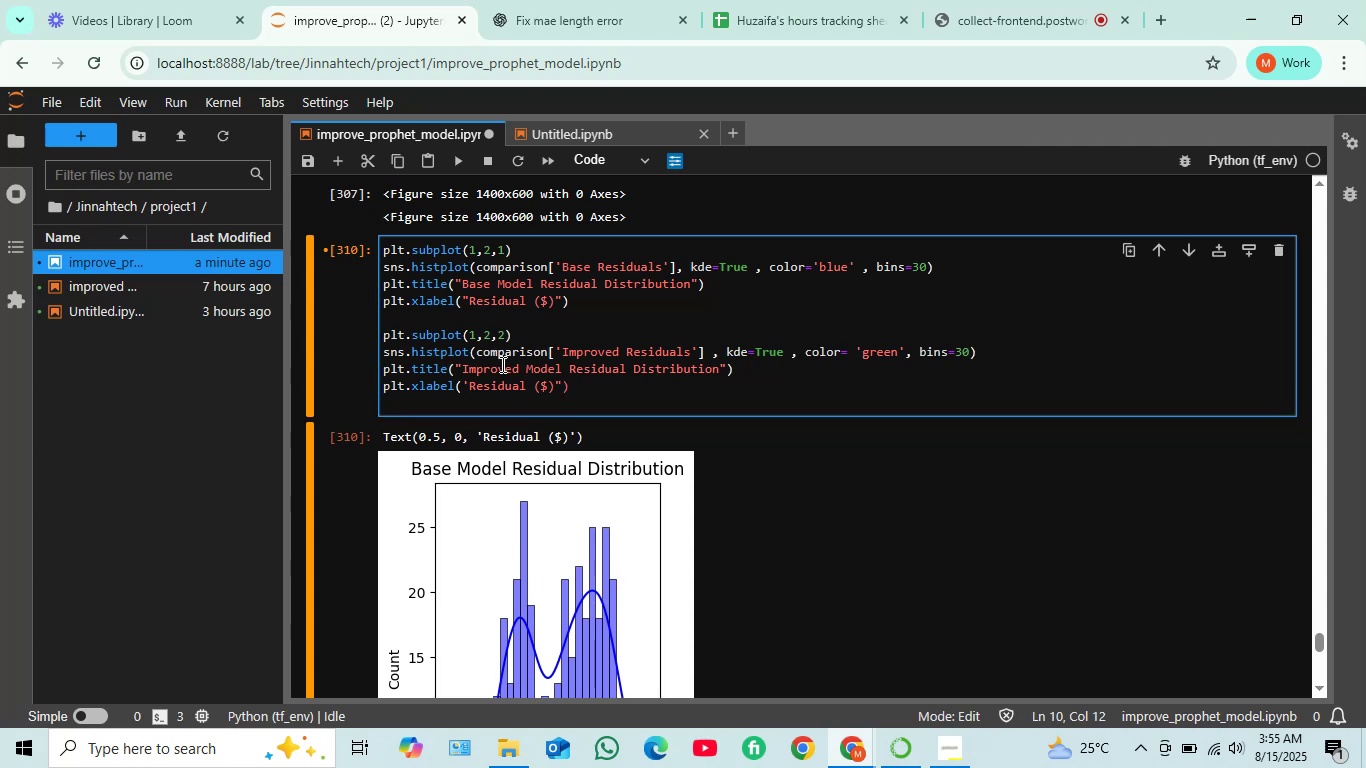 
left_click([465, 384])
 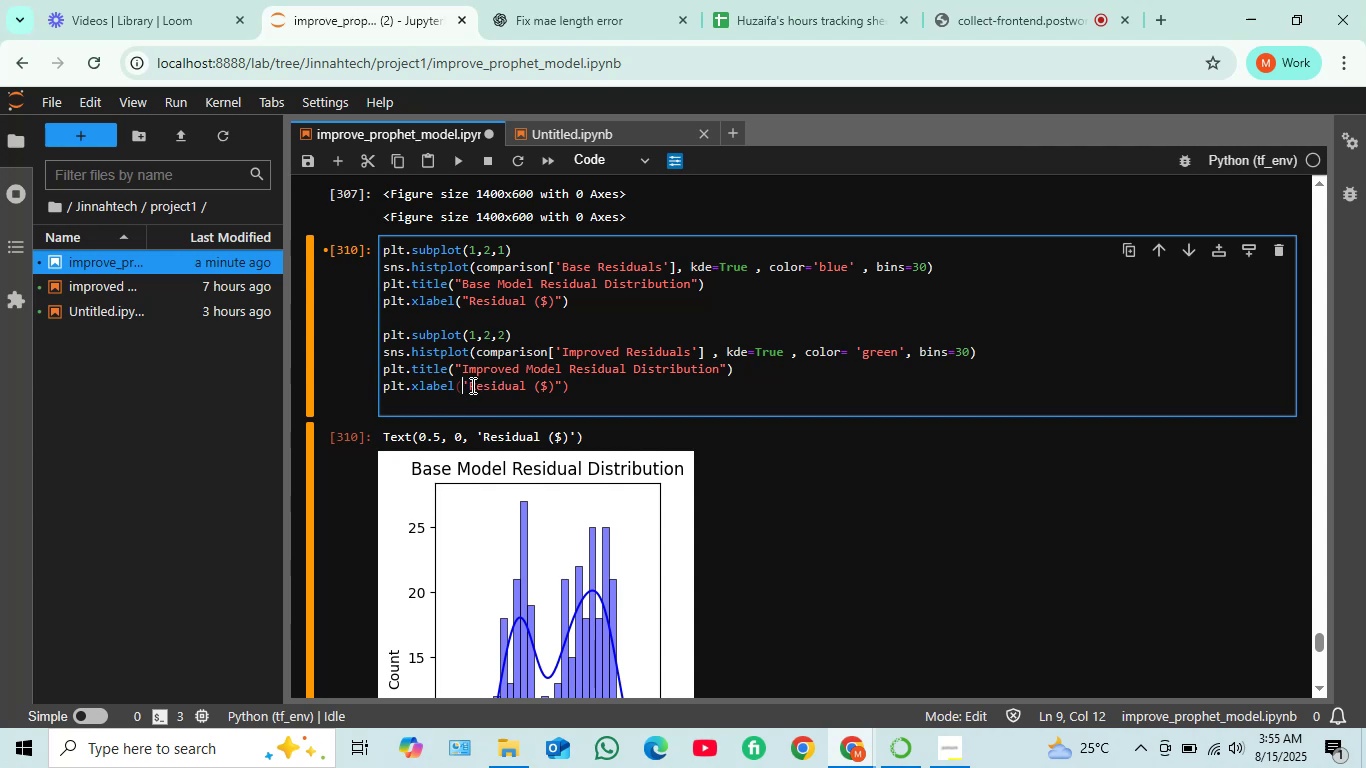 
hold_key(key=ArrowRight, duration=0.81)
 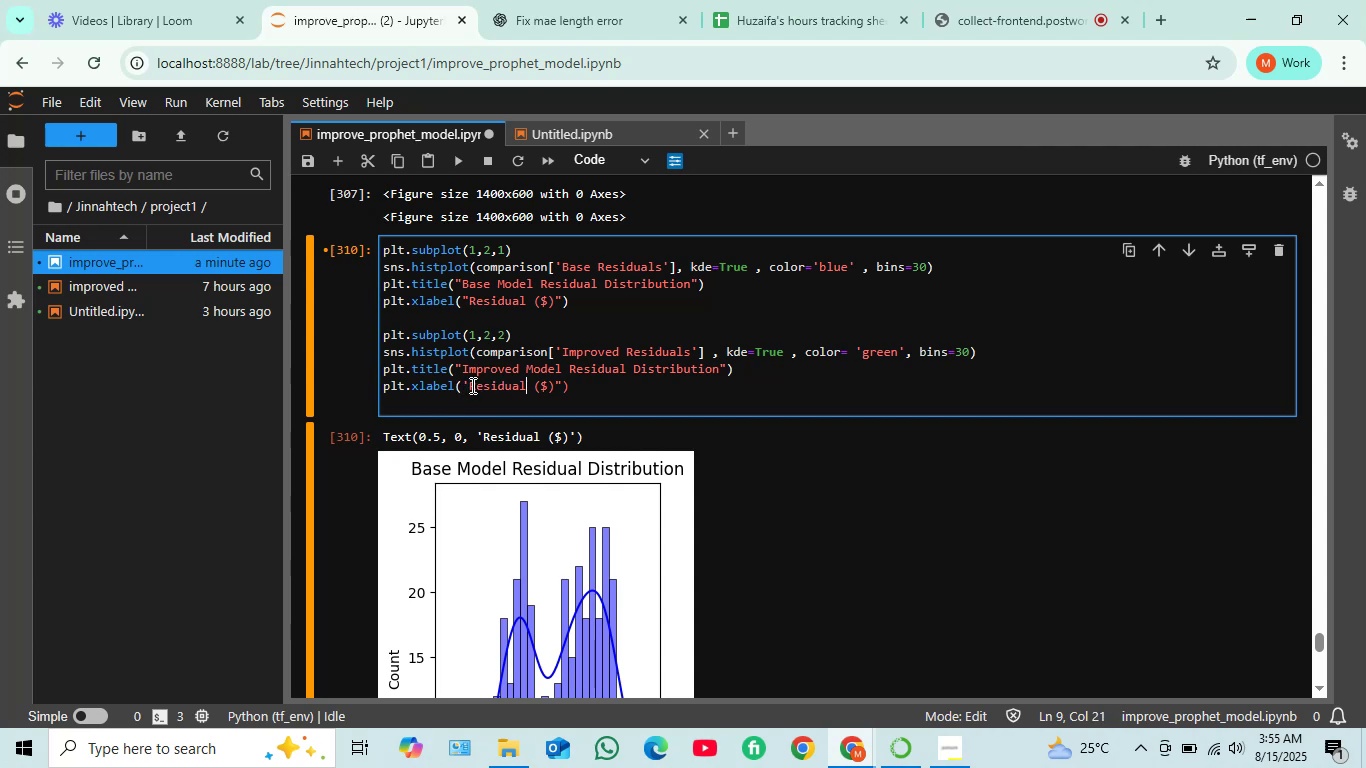 
key(ArrowRight)
 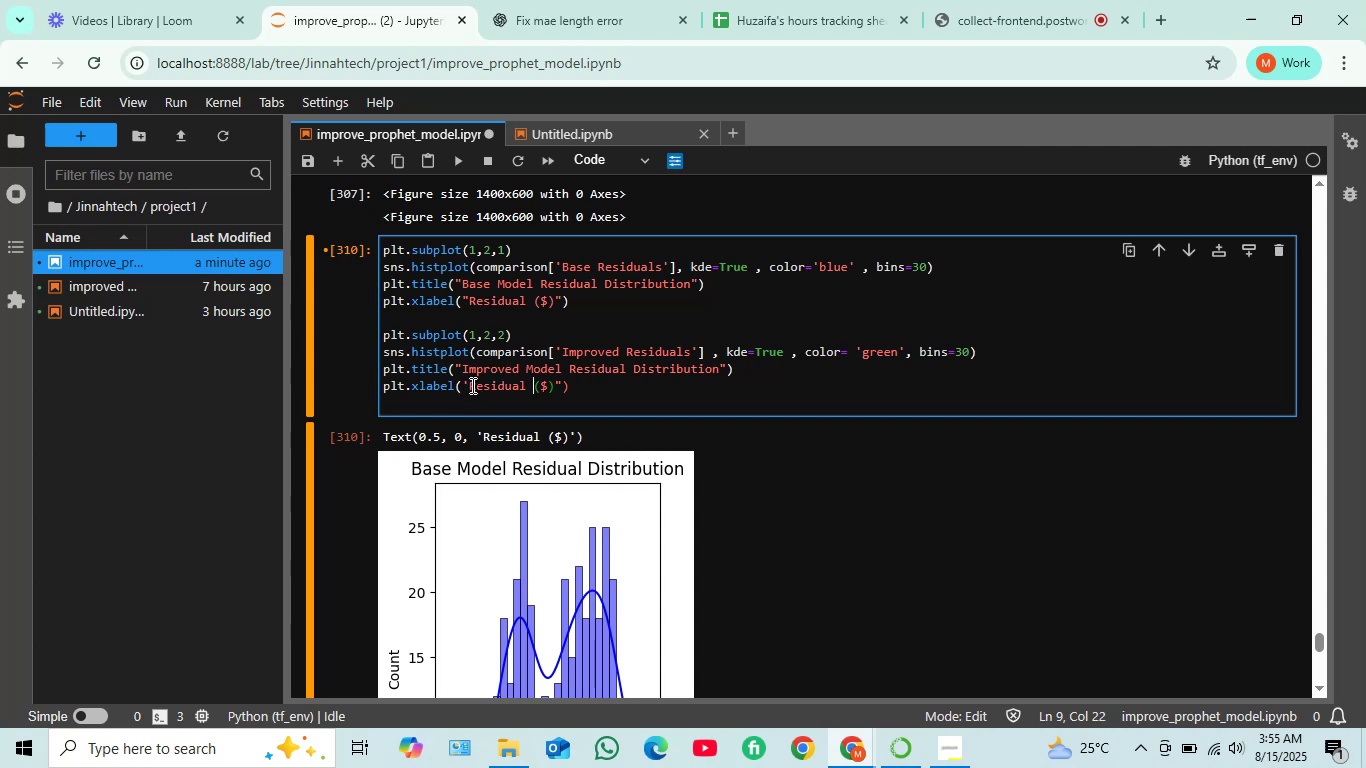 
key(ArrowRight)
 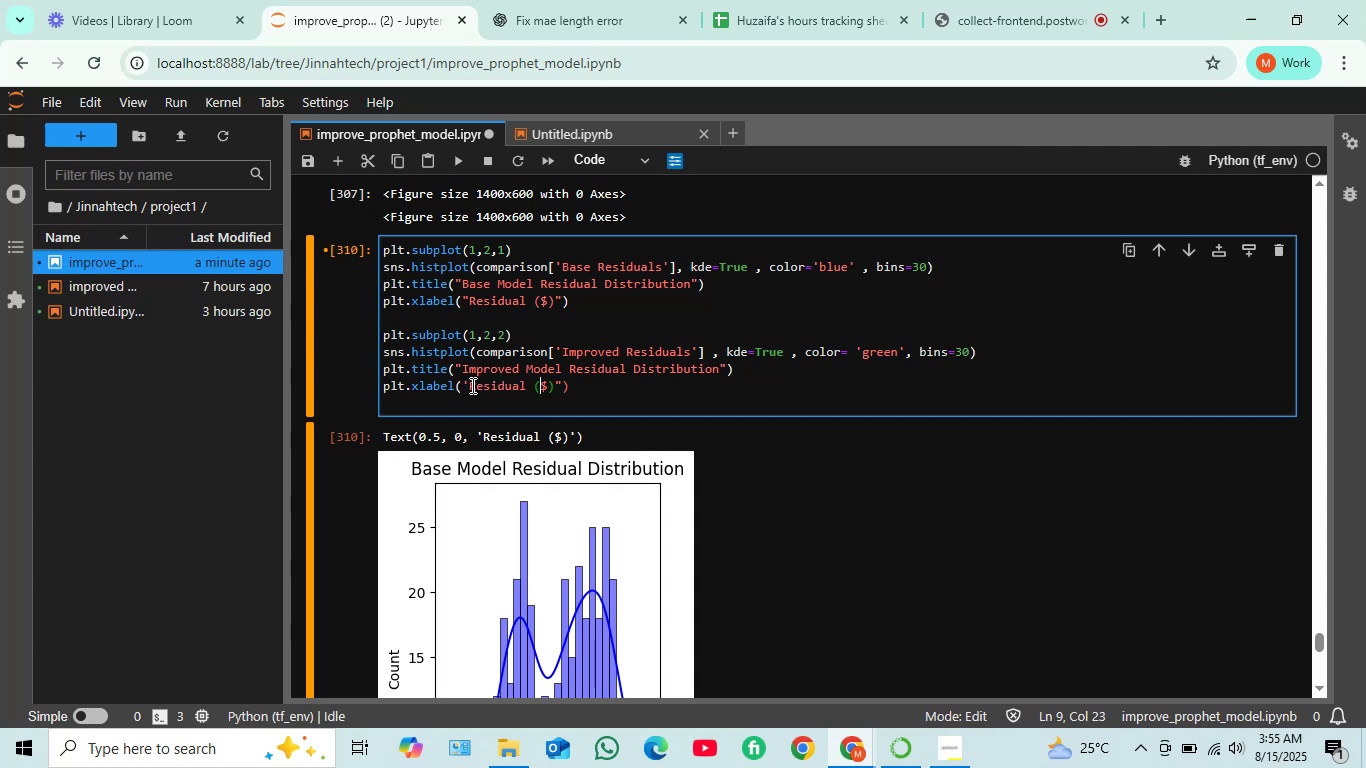 
key(ArrowRight)
 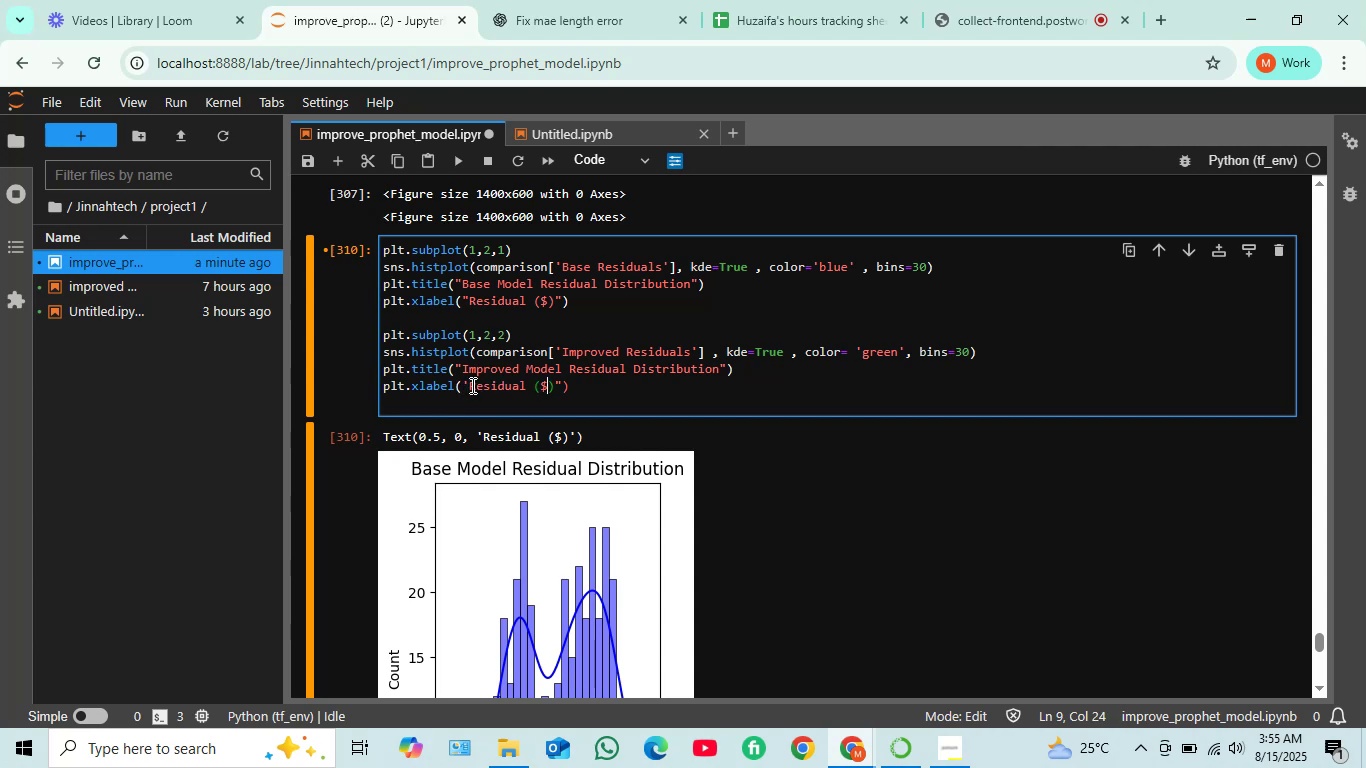 
key(ArrowRight)
 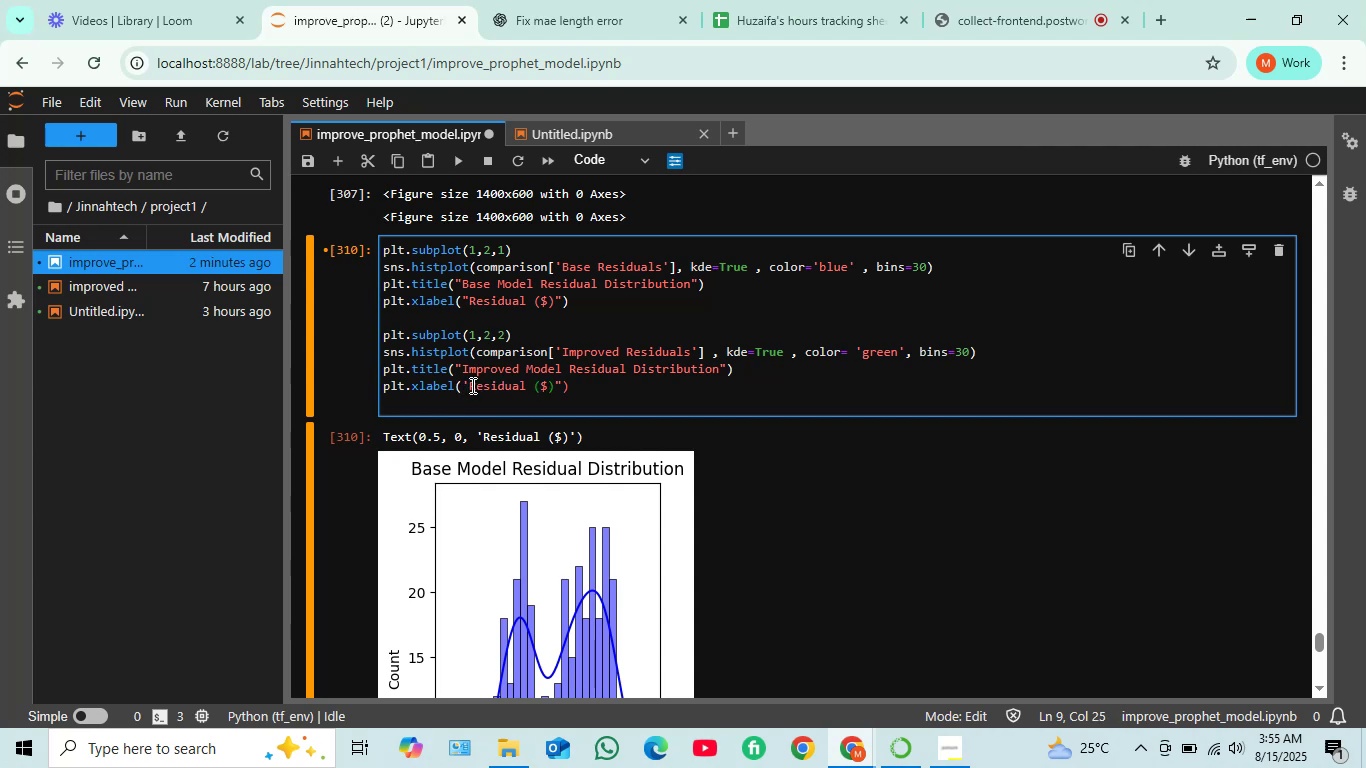 
key(Delete)
 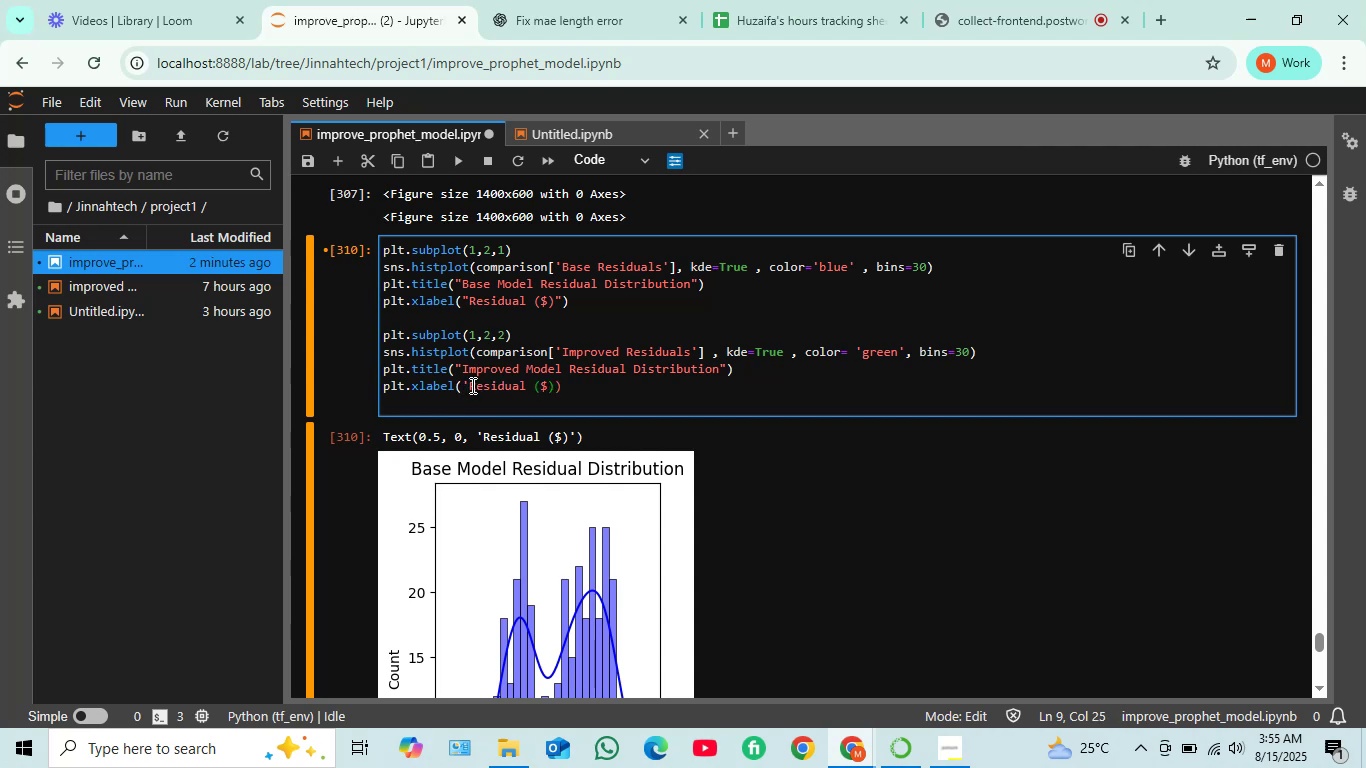 
key(Quote)
 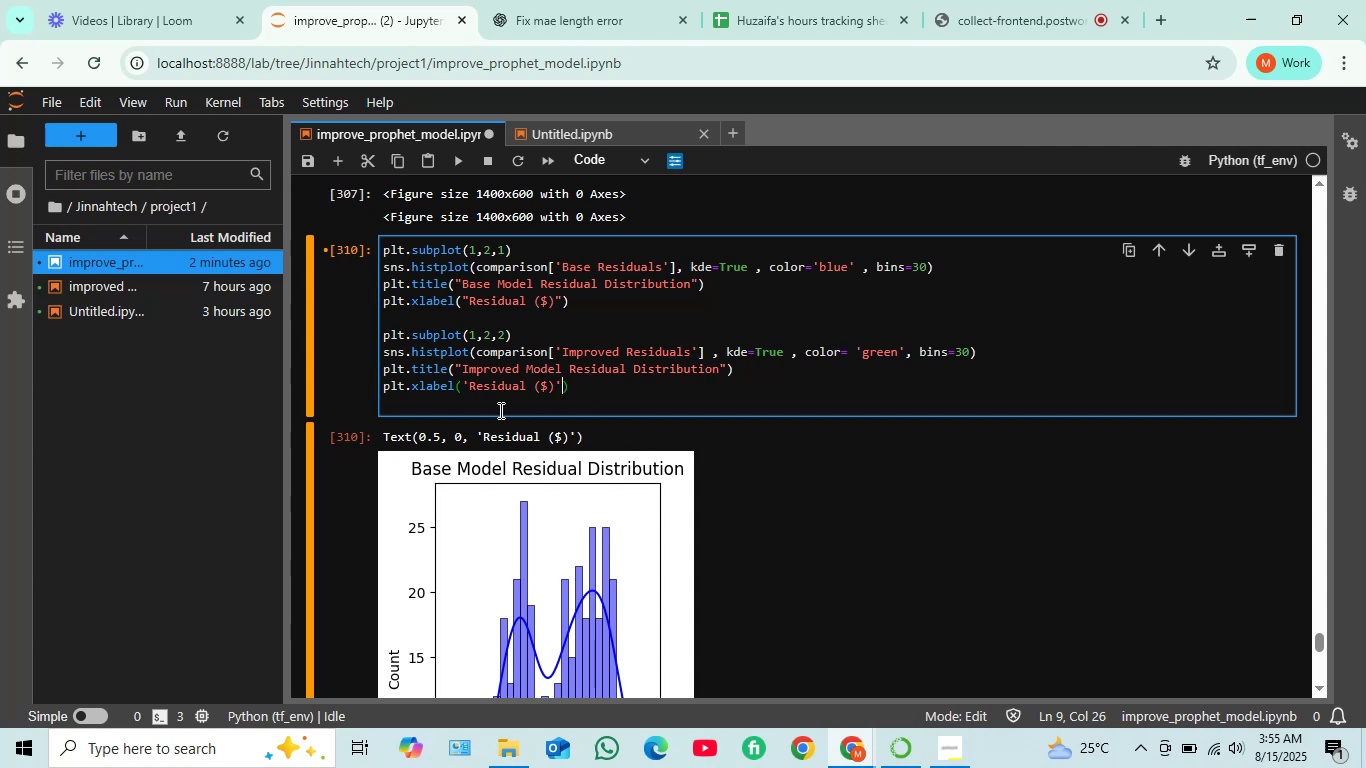 
left_click([458, 407])
 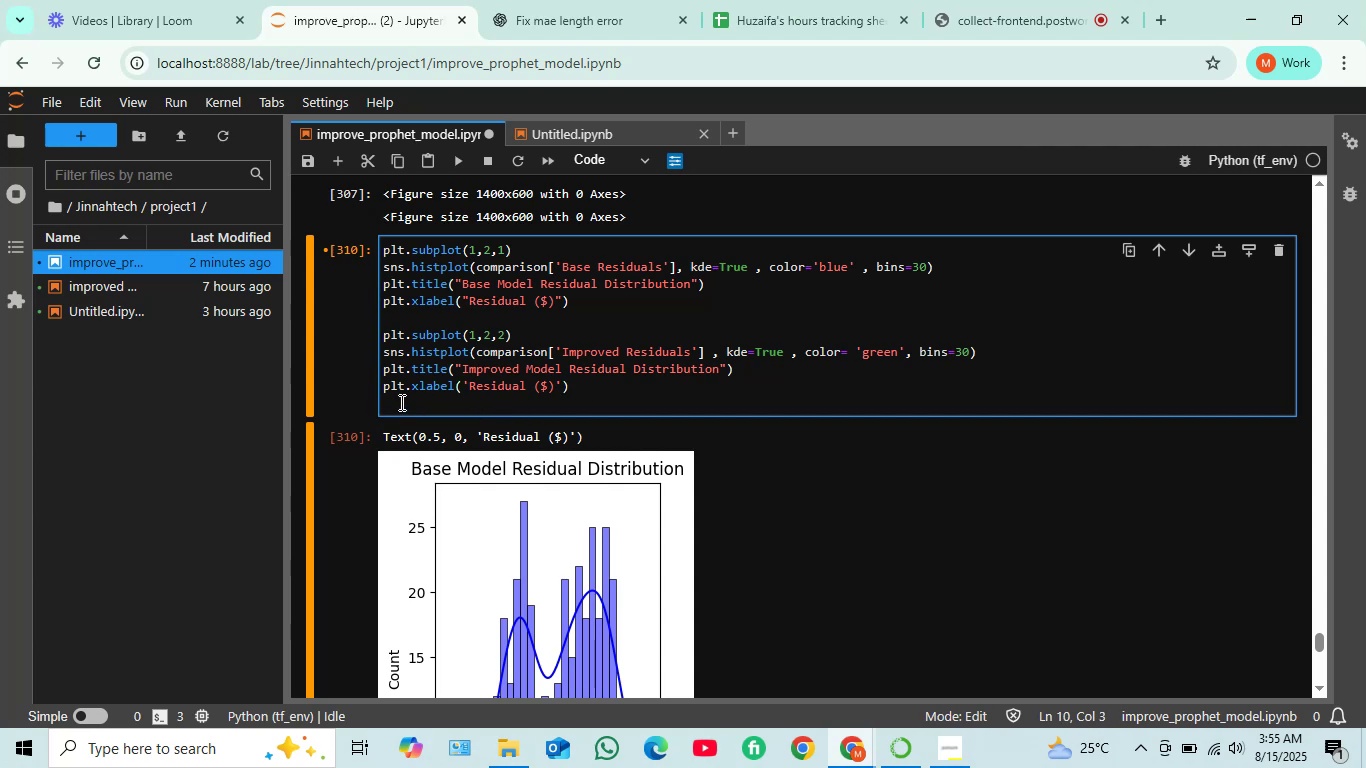 
key(Backspace)
 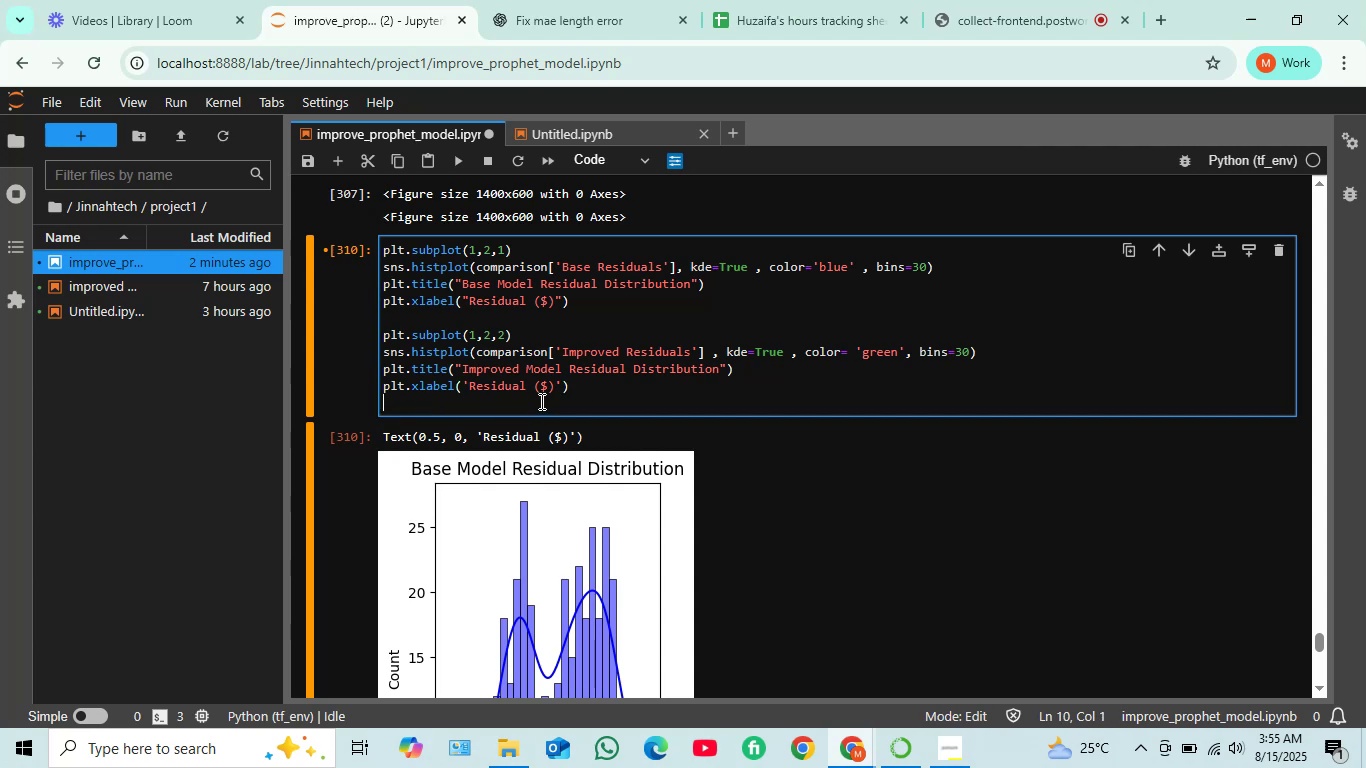 
key(Enter)
 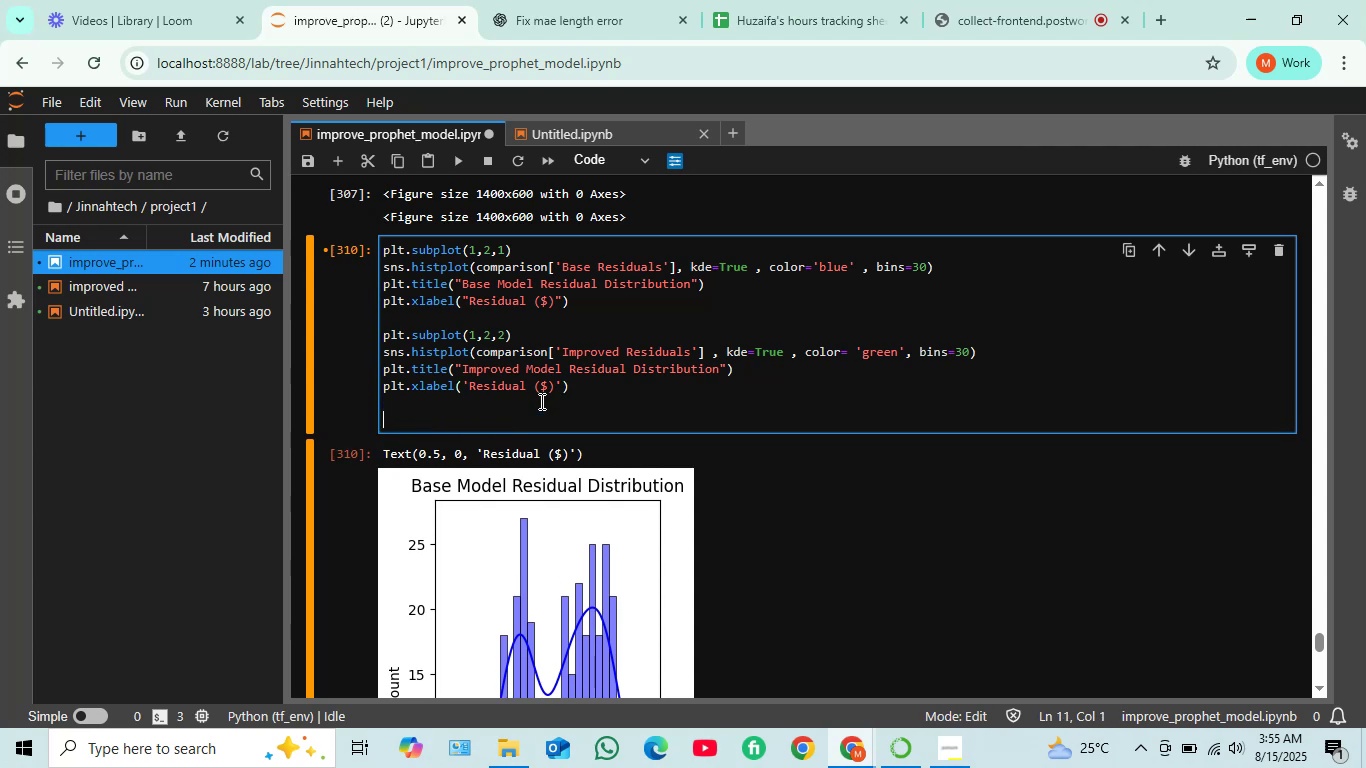 
key(Enter)
 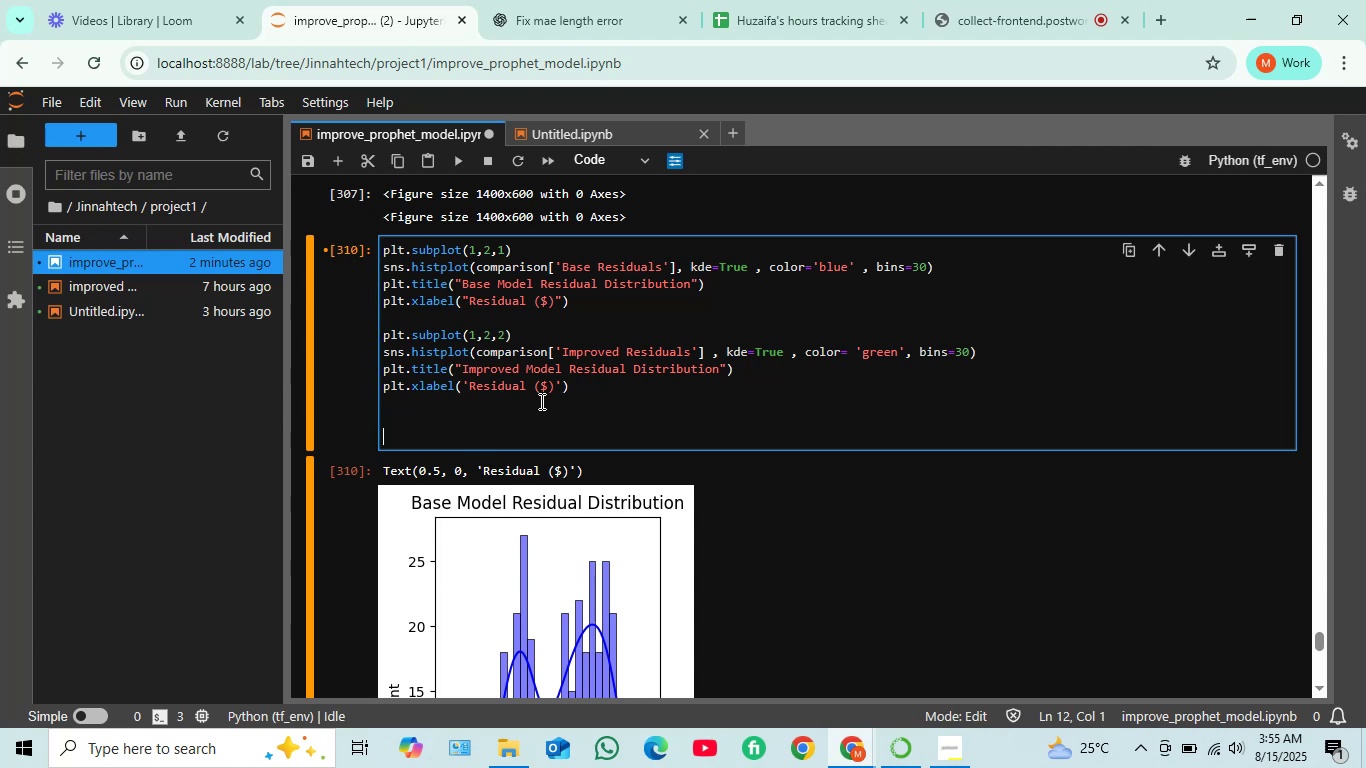 
type(plt.show)
 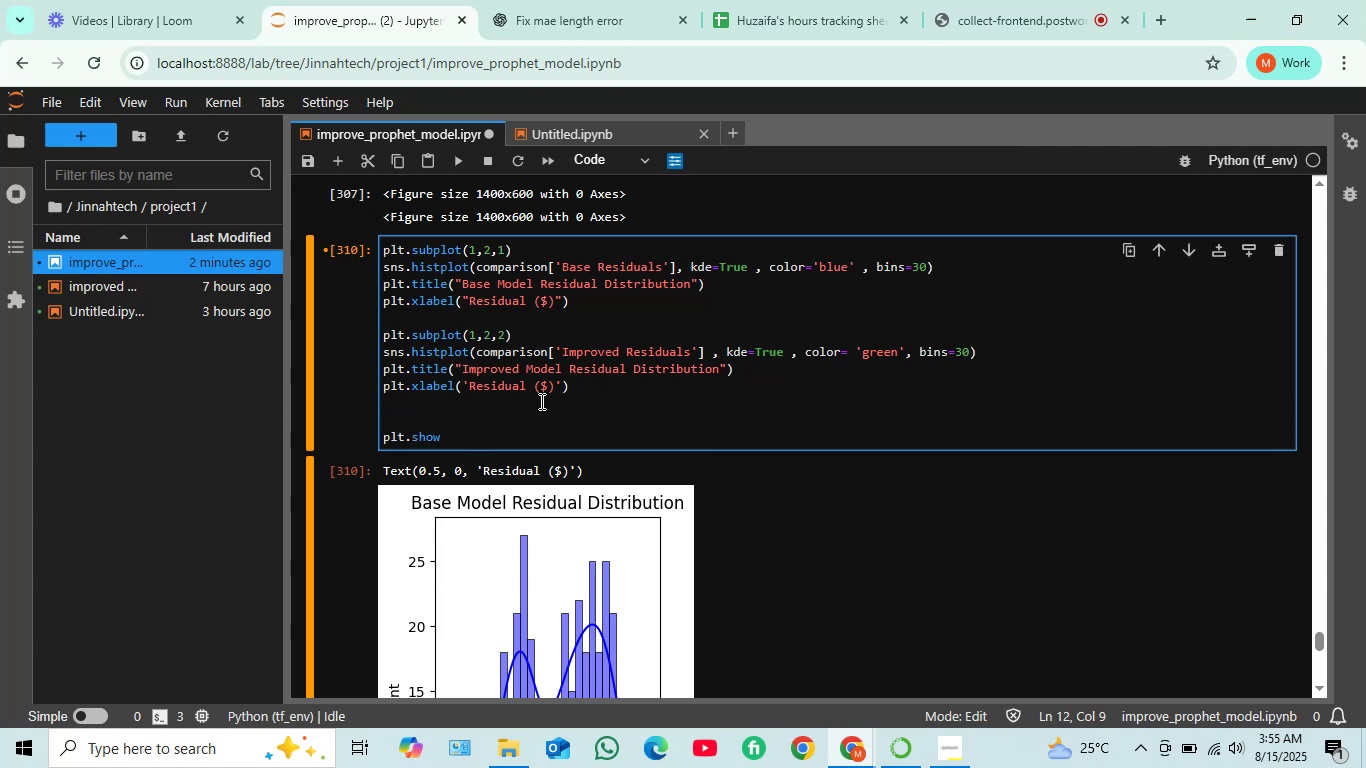 
wait(5.8)
 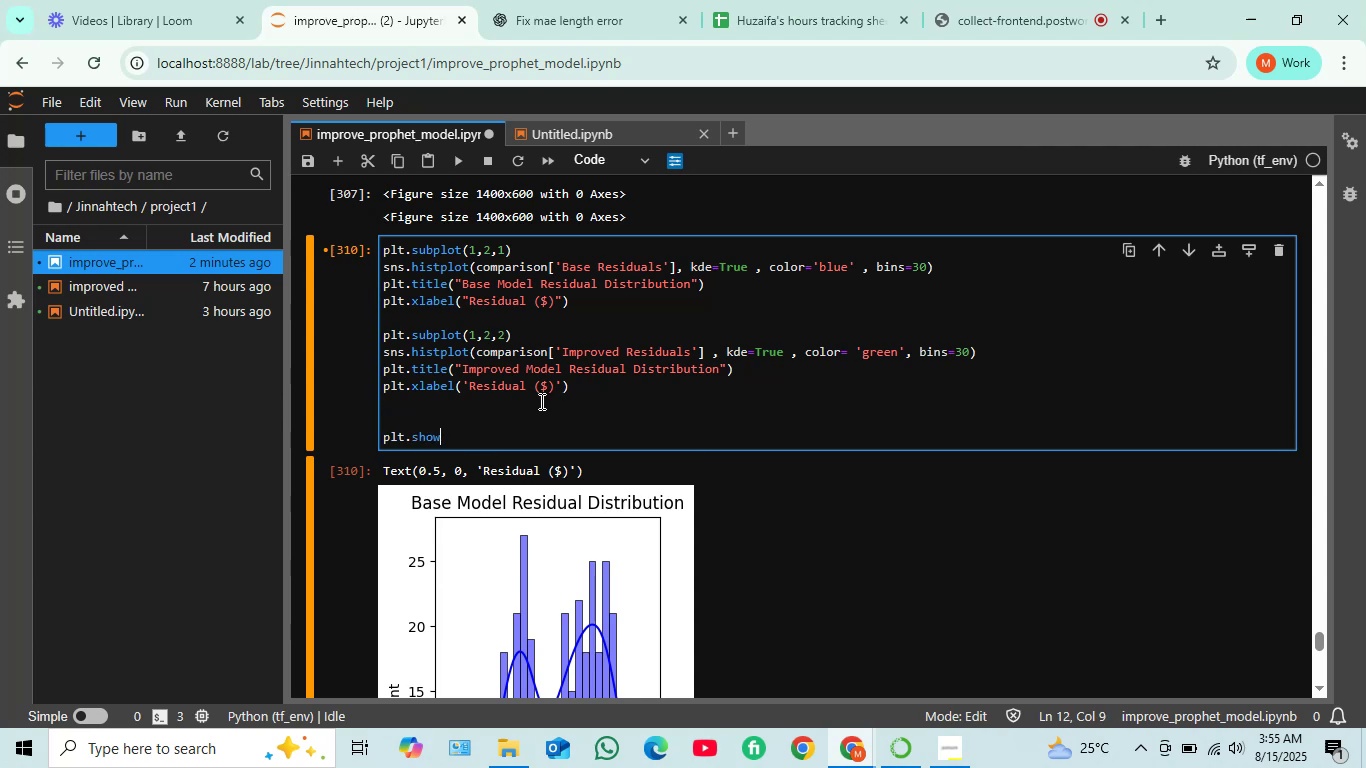 
type(())
 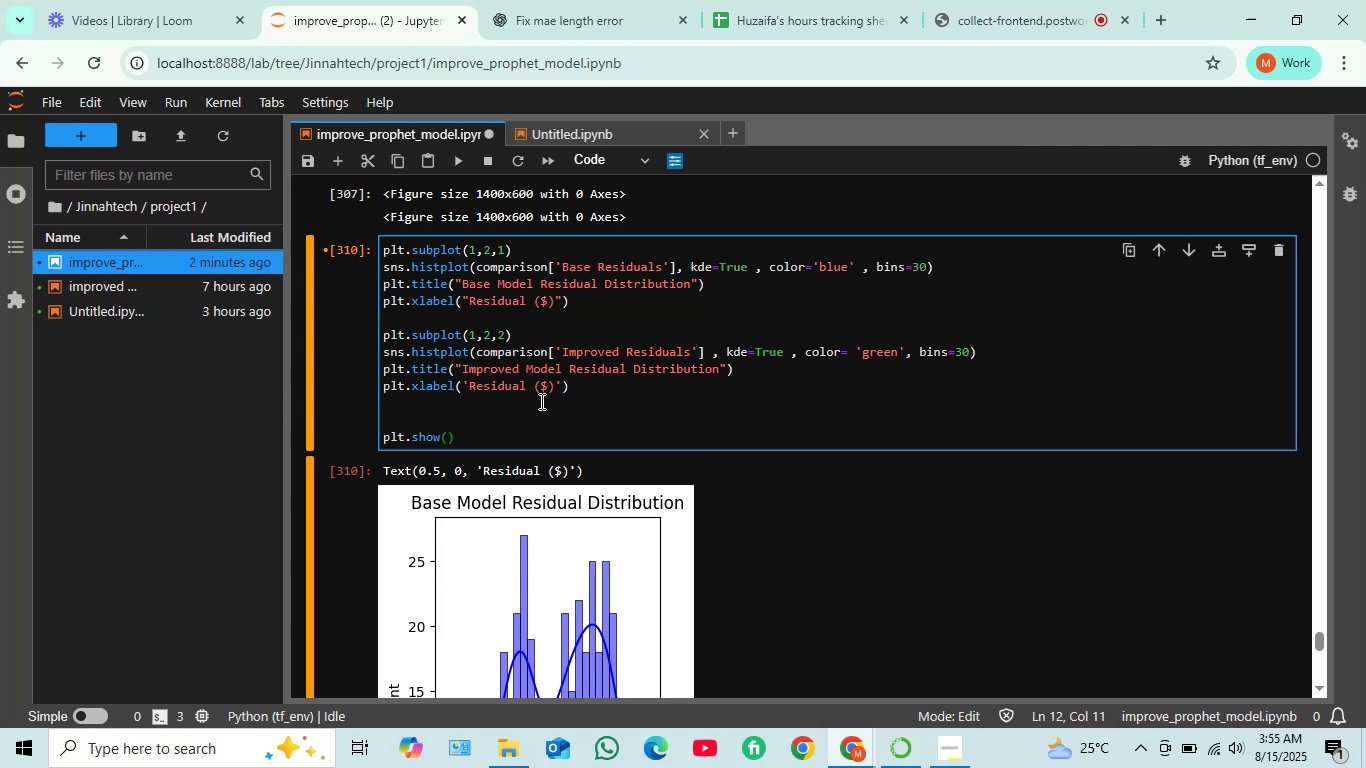 
key(ArrowUp)
 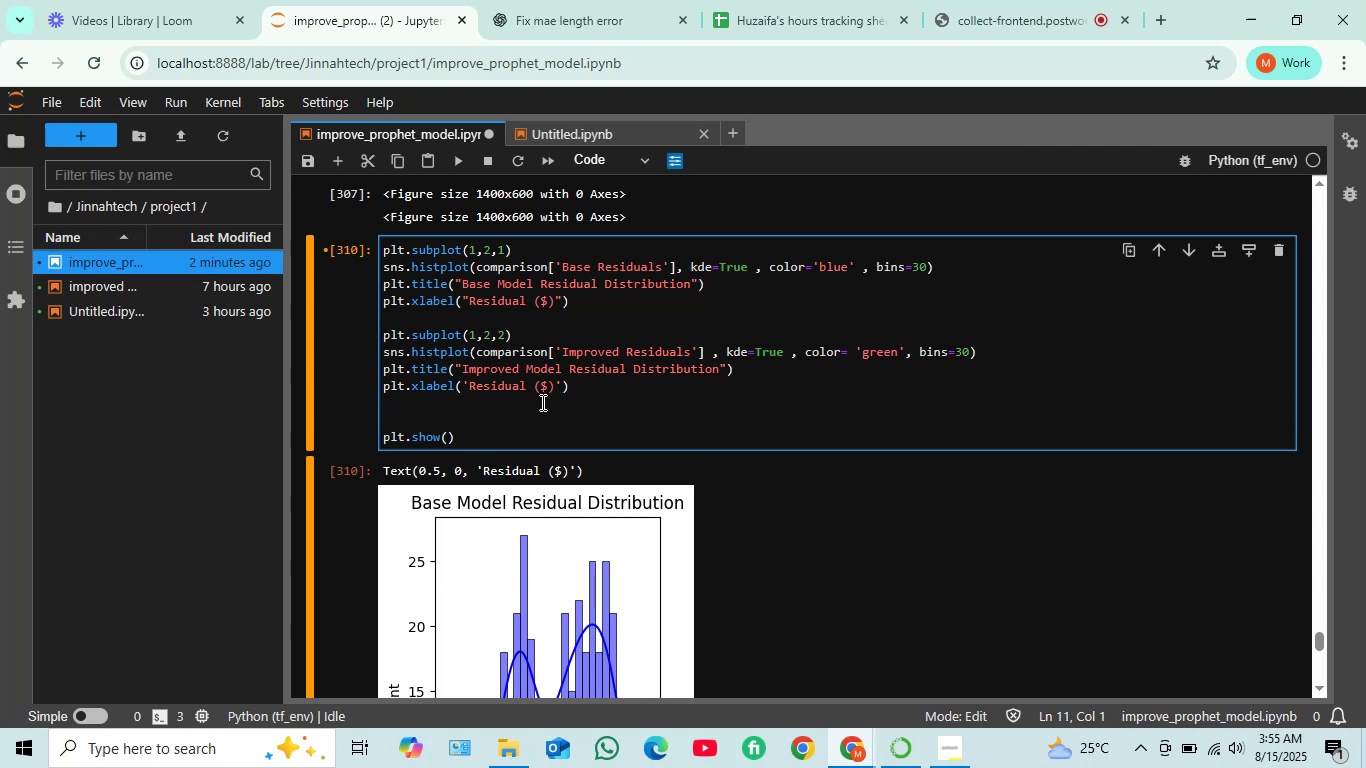 
key(Enter)
 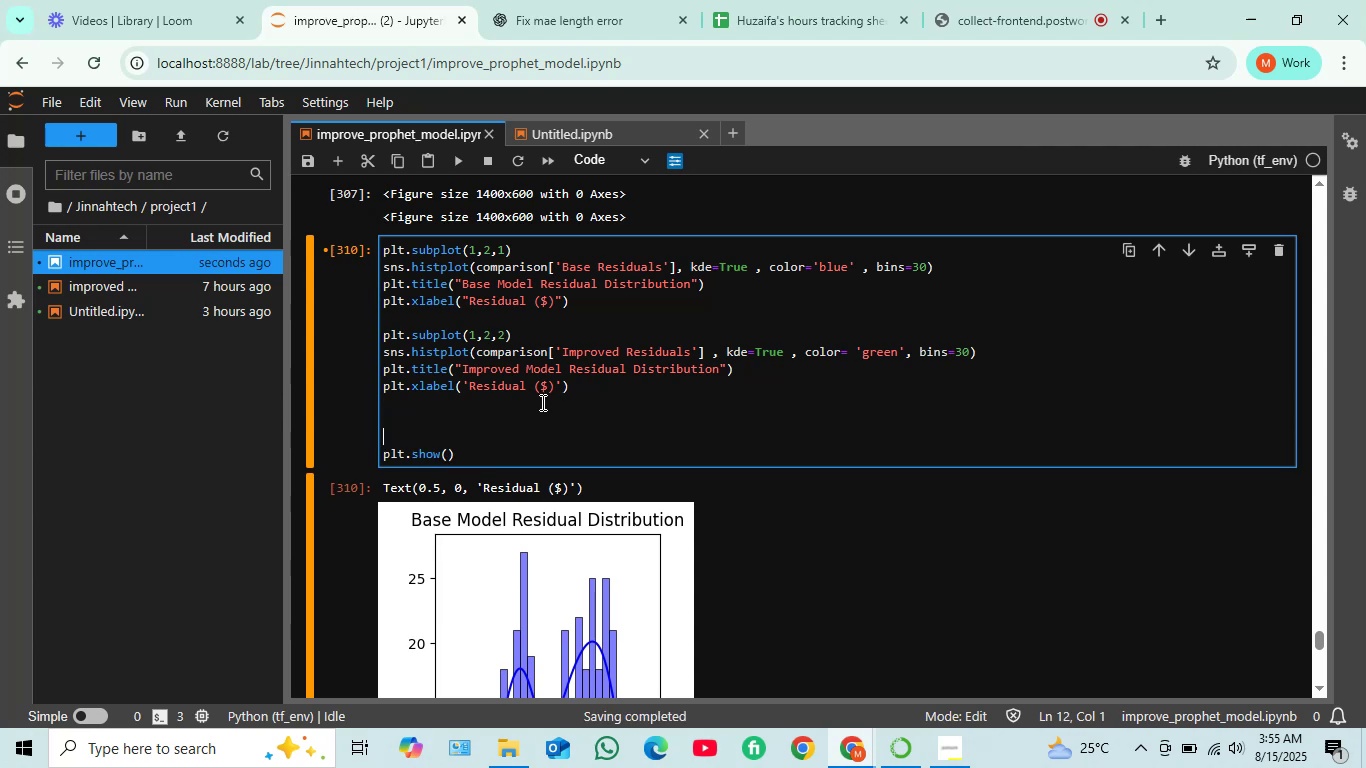 
type(plt.tight )
key(Backspace)
type(_)
key(Tab)
 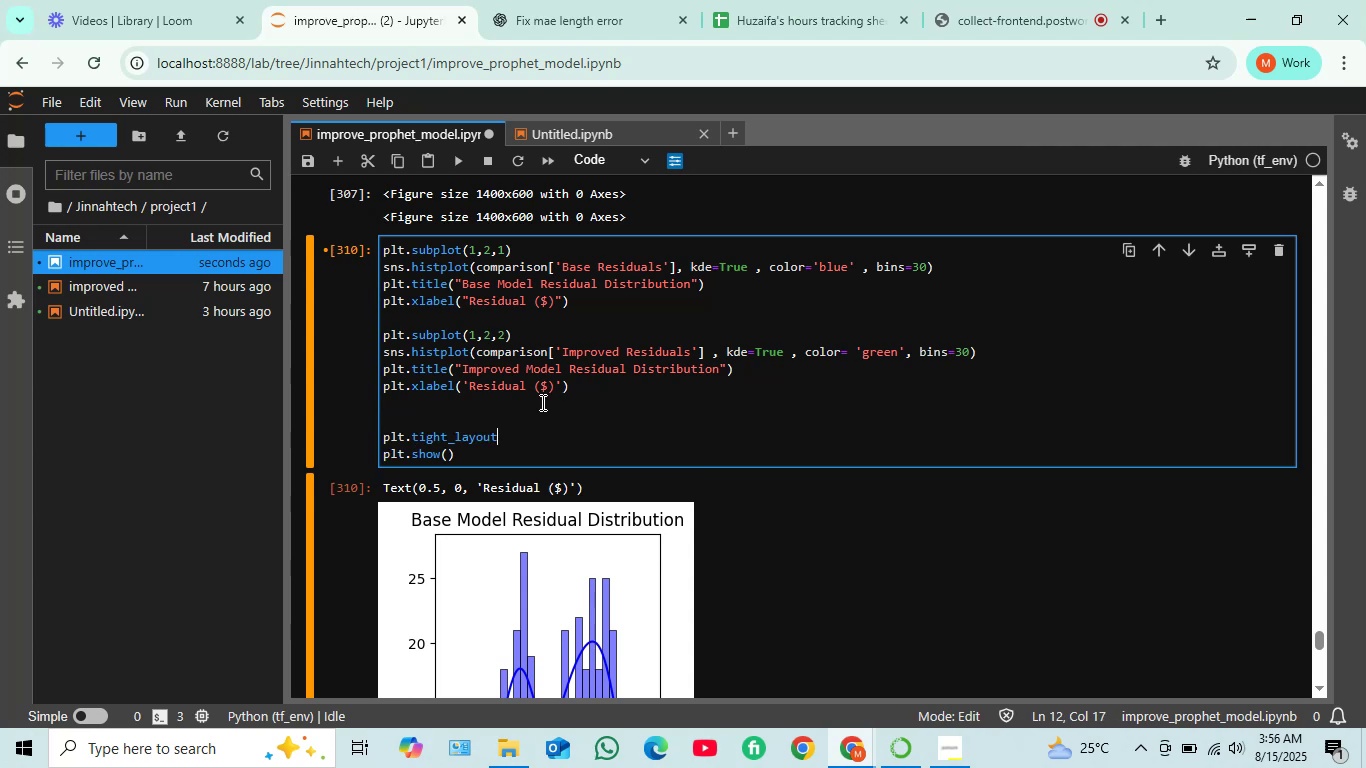 
type(())
 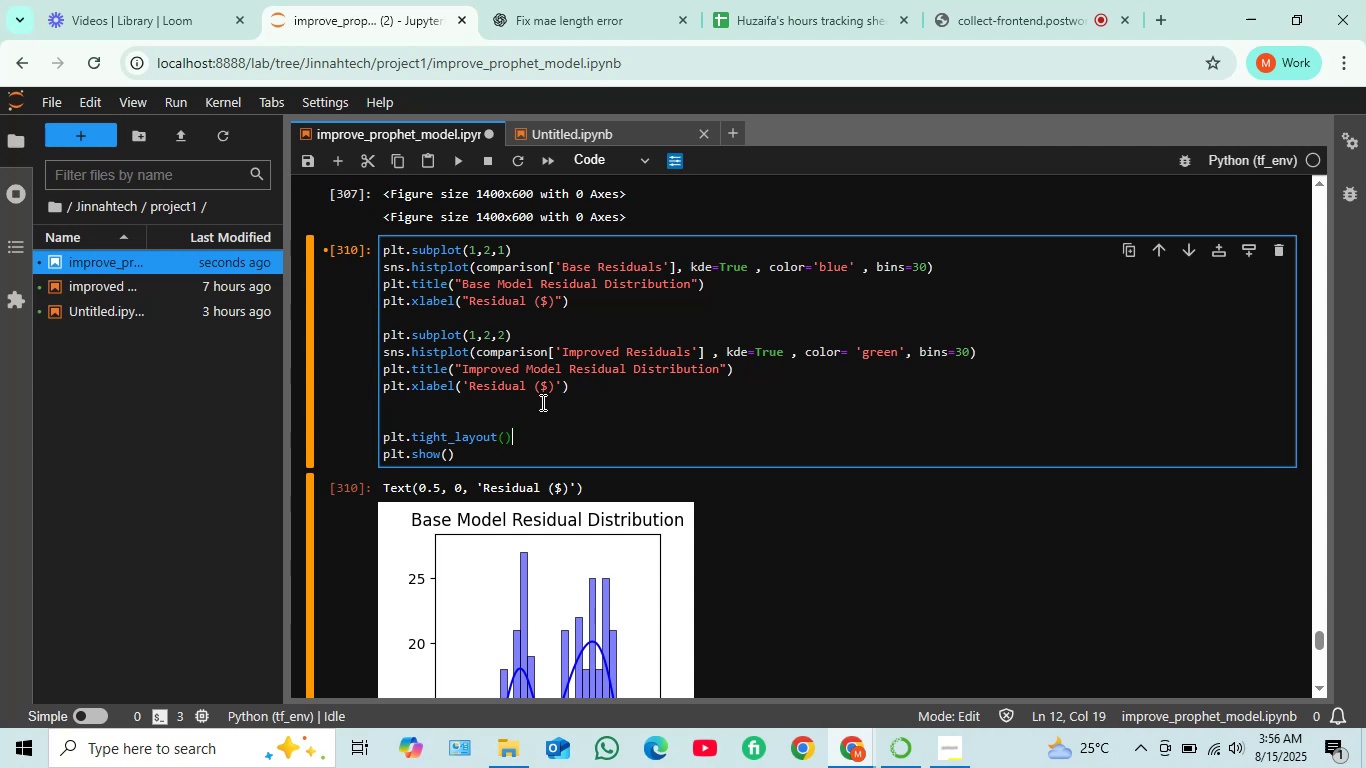 
wait(8.2)
 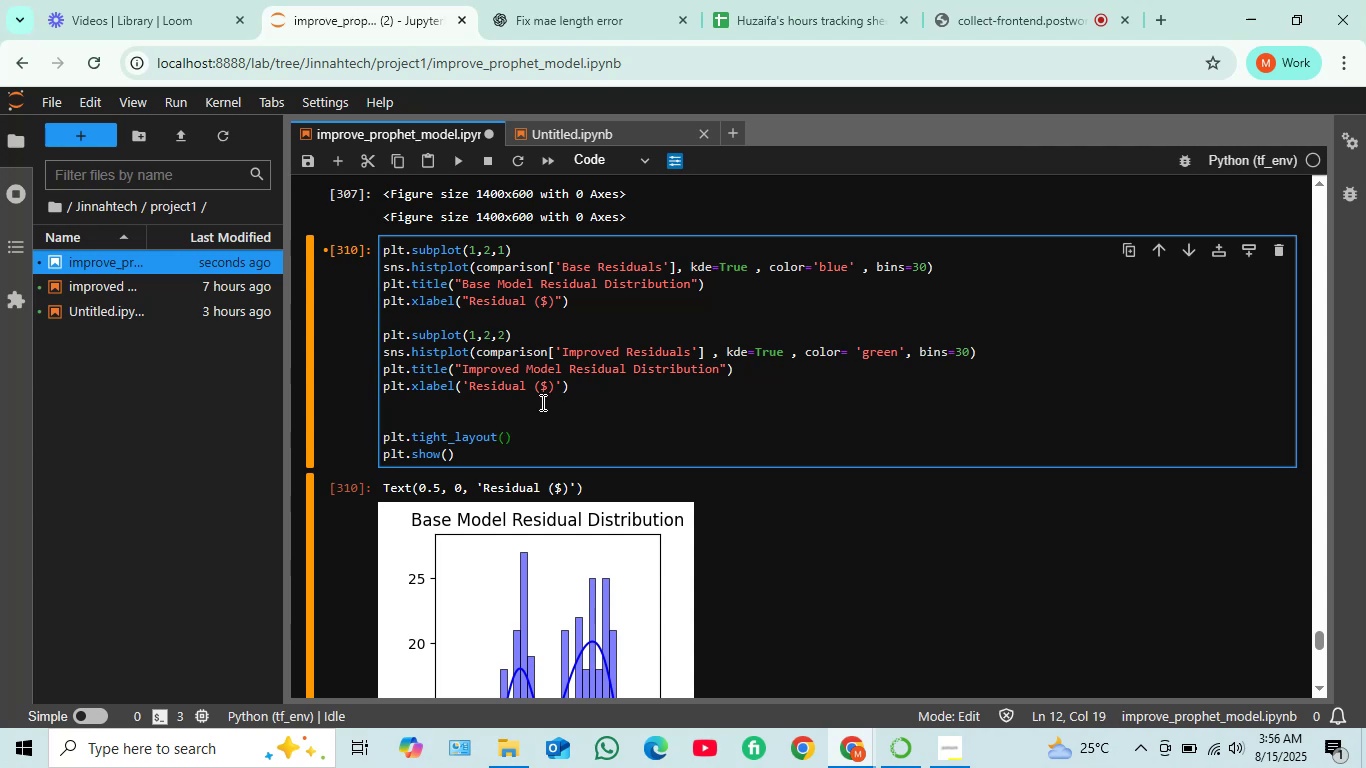 
key(Shift+Enter)
 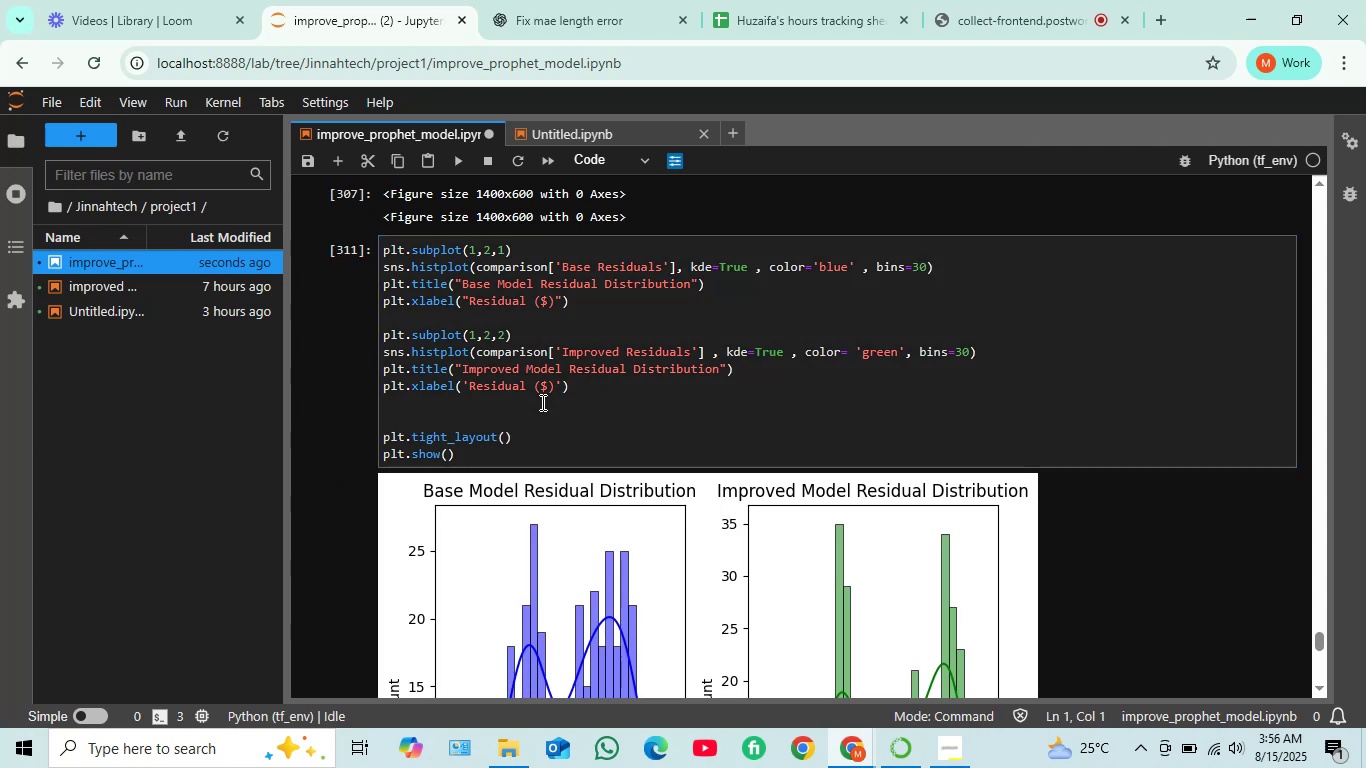 
scroll: coordinate [576, 400], scroll_direction: down, amount: 3.0
 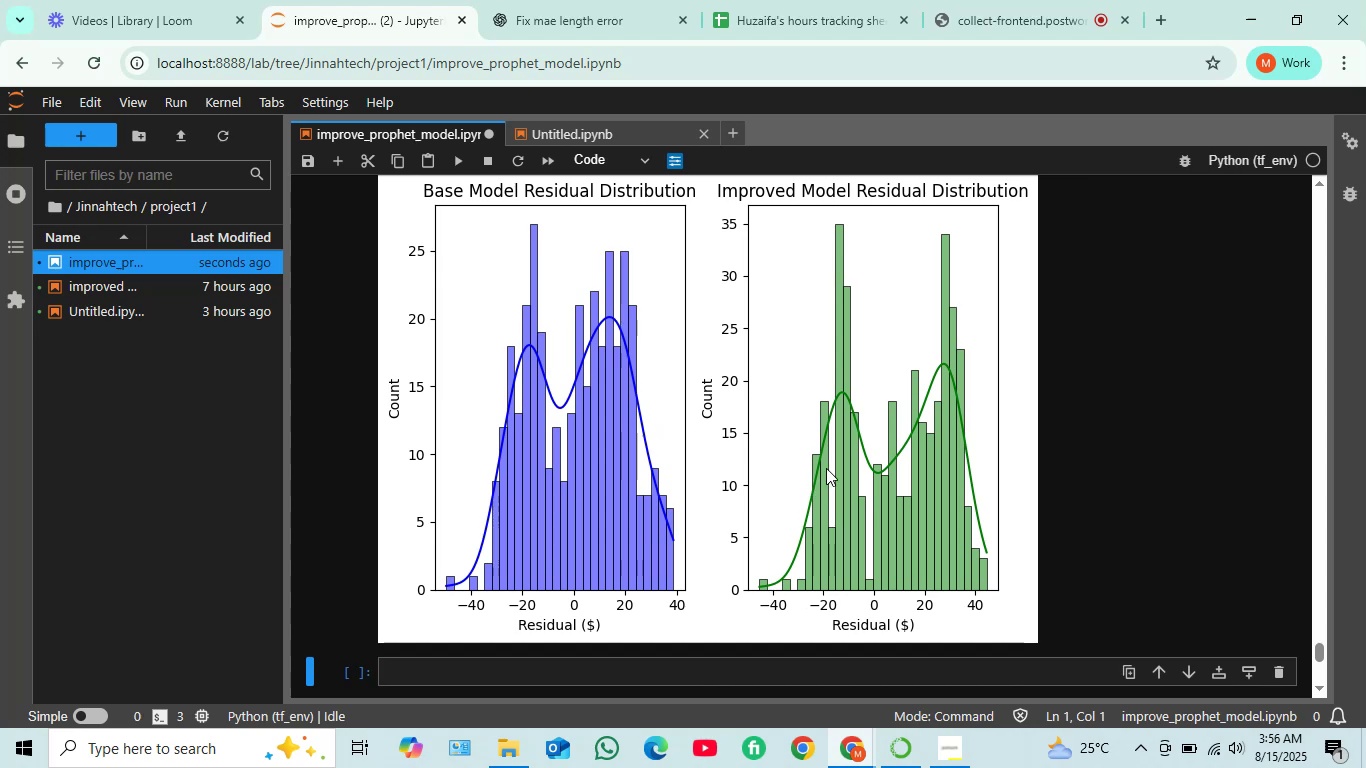 
wait(23.35)
 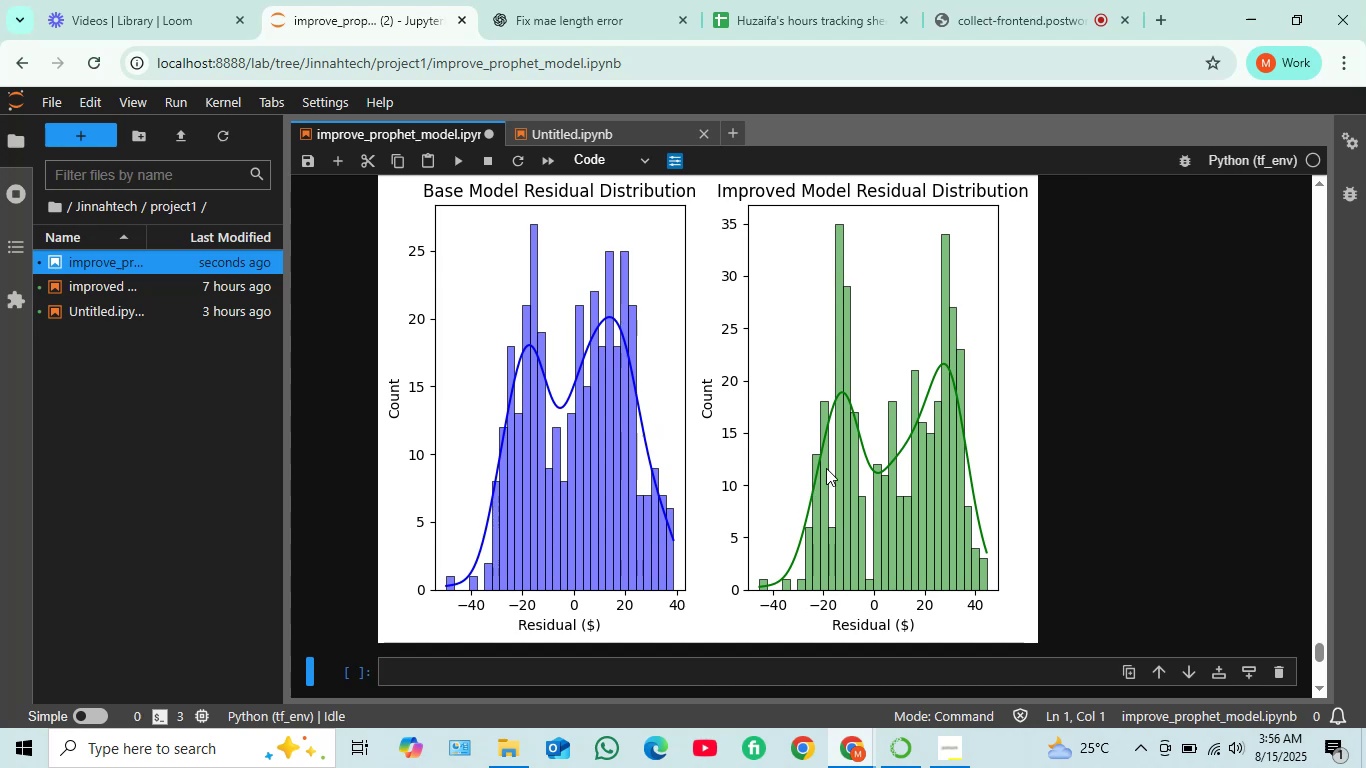 
scroll: coordinate [722, 421], scroll_direction: down, amount: 2.0
 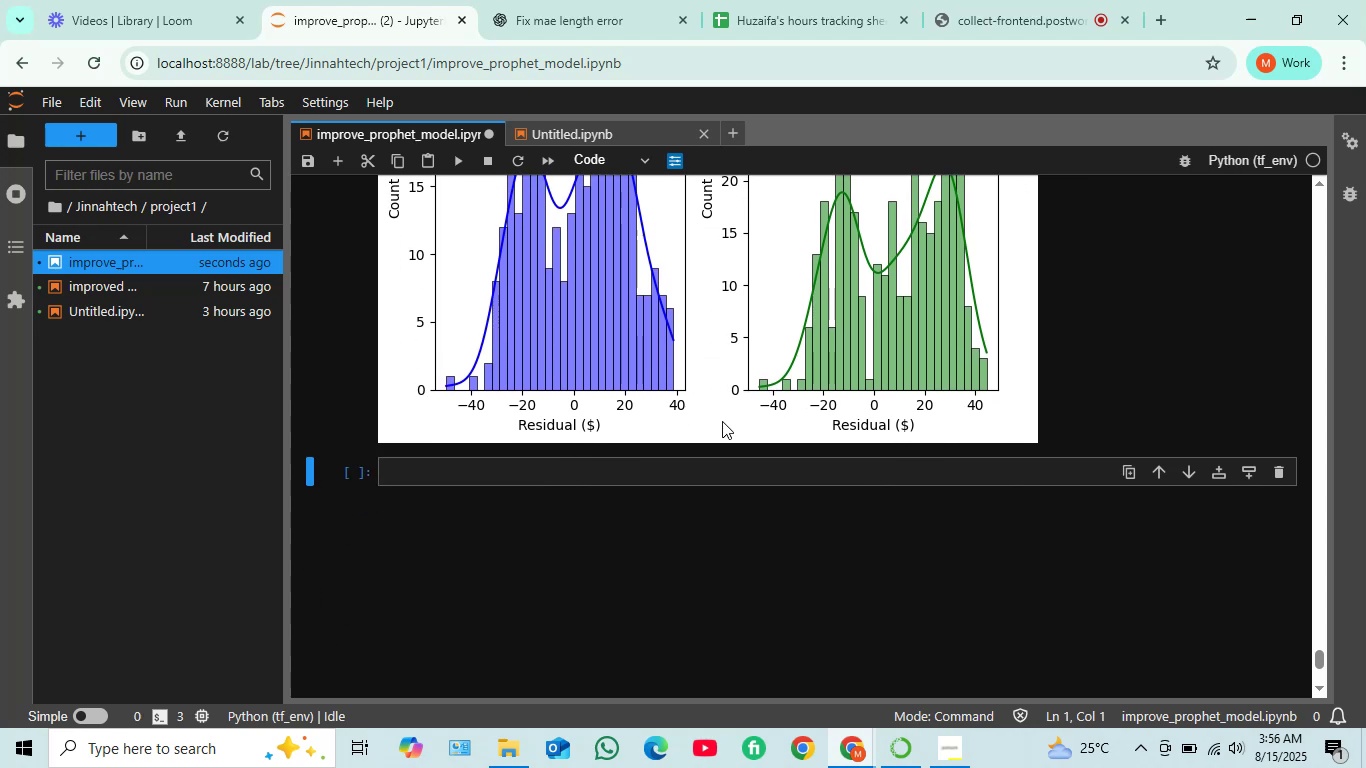 
scroll: coordinate [723, 421], scroll_direction: up, amount: 2.0
 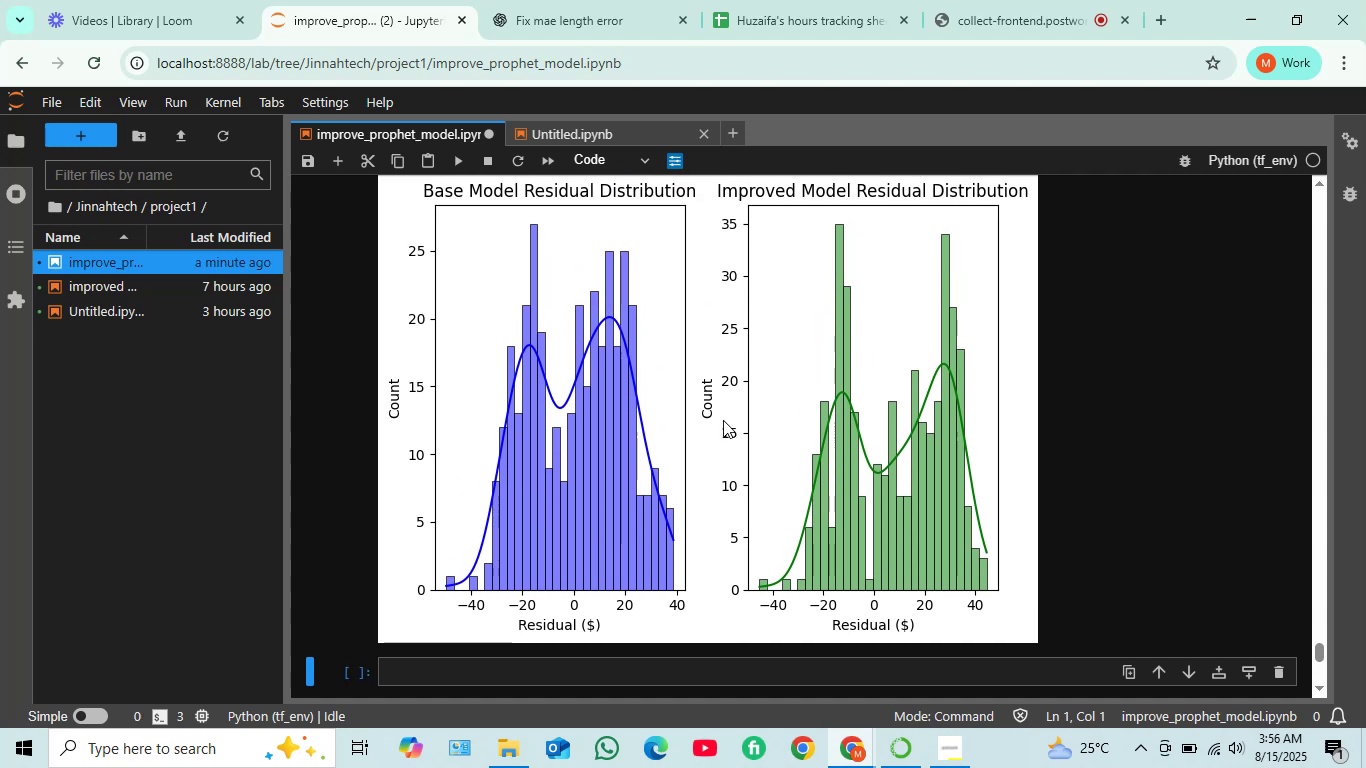 
wait(5.06)
 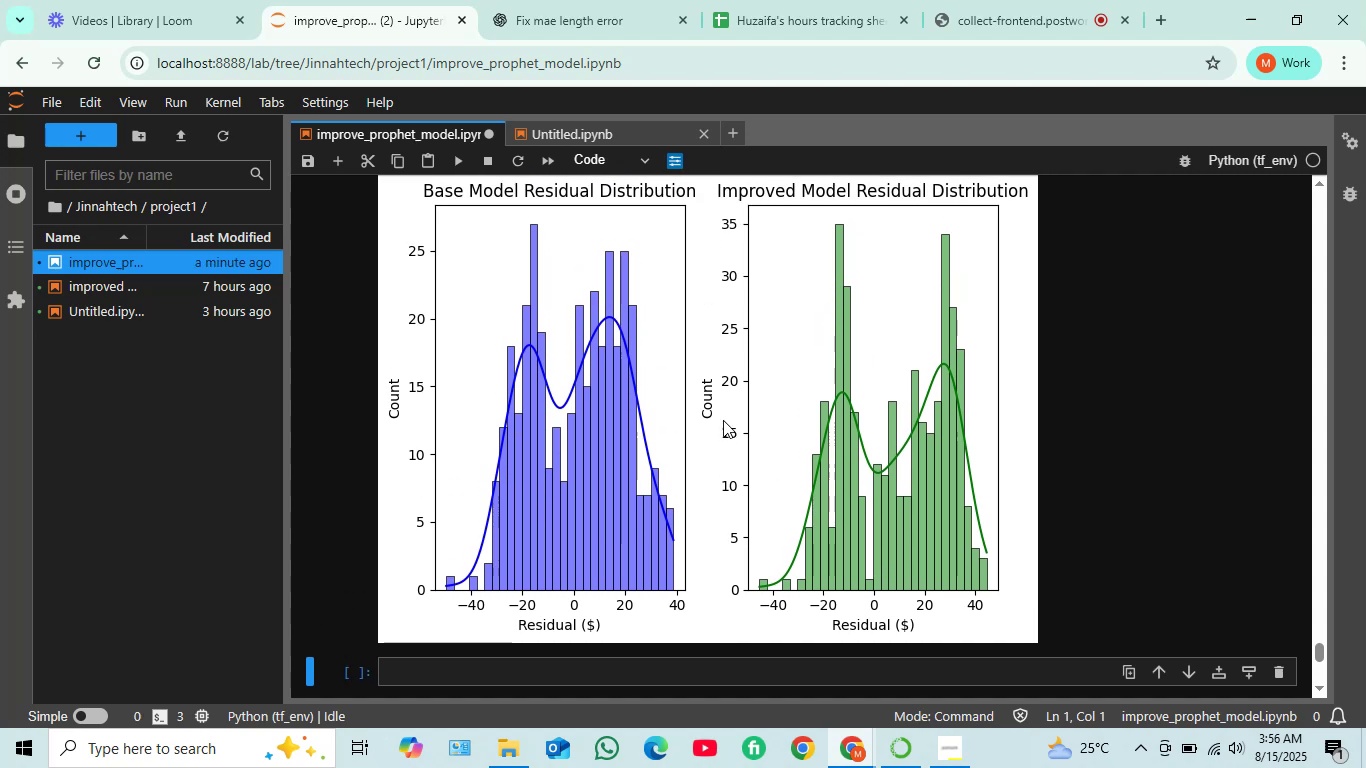 
scroll: coordinate [723, 420], scroll_direction: down, amount: 2.0
 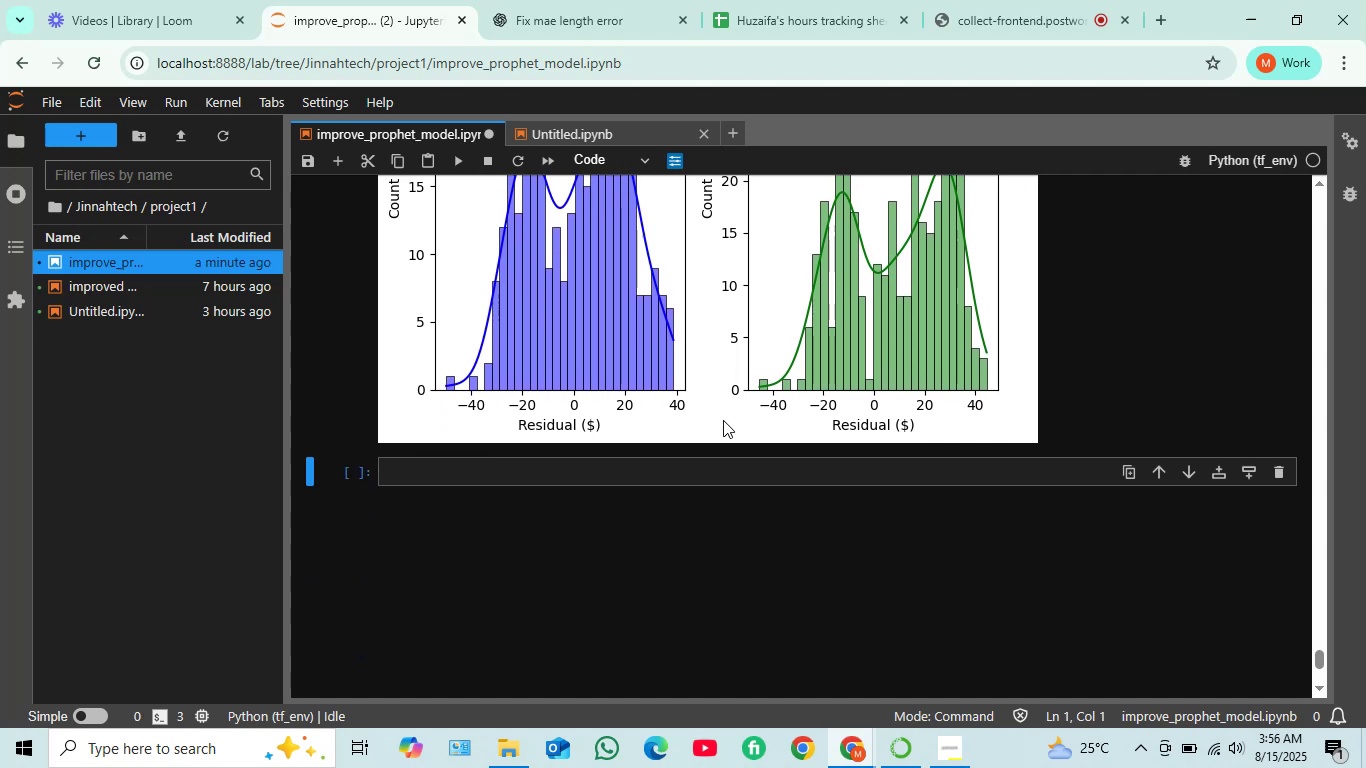 
scroll: coordinate [725, 419], scroll_direction: up, amount: 4.0
 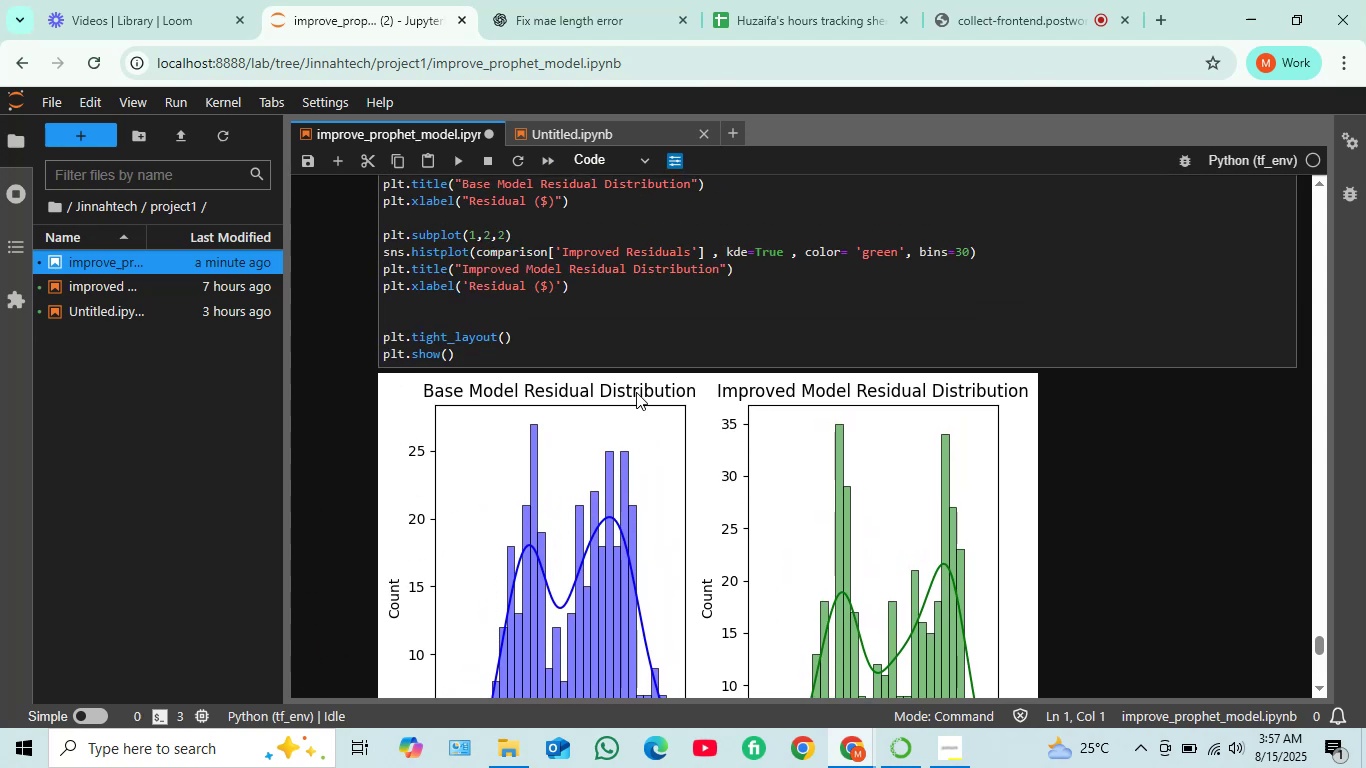 
scroll: coordinate [633, 406], scroll_direction: down, amount: 3.0
 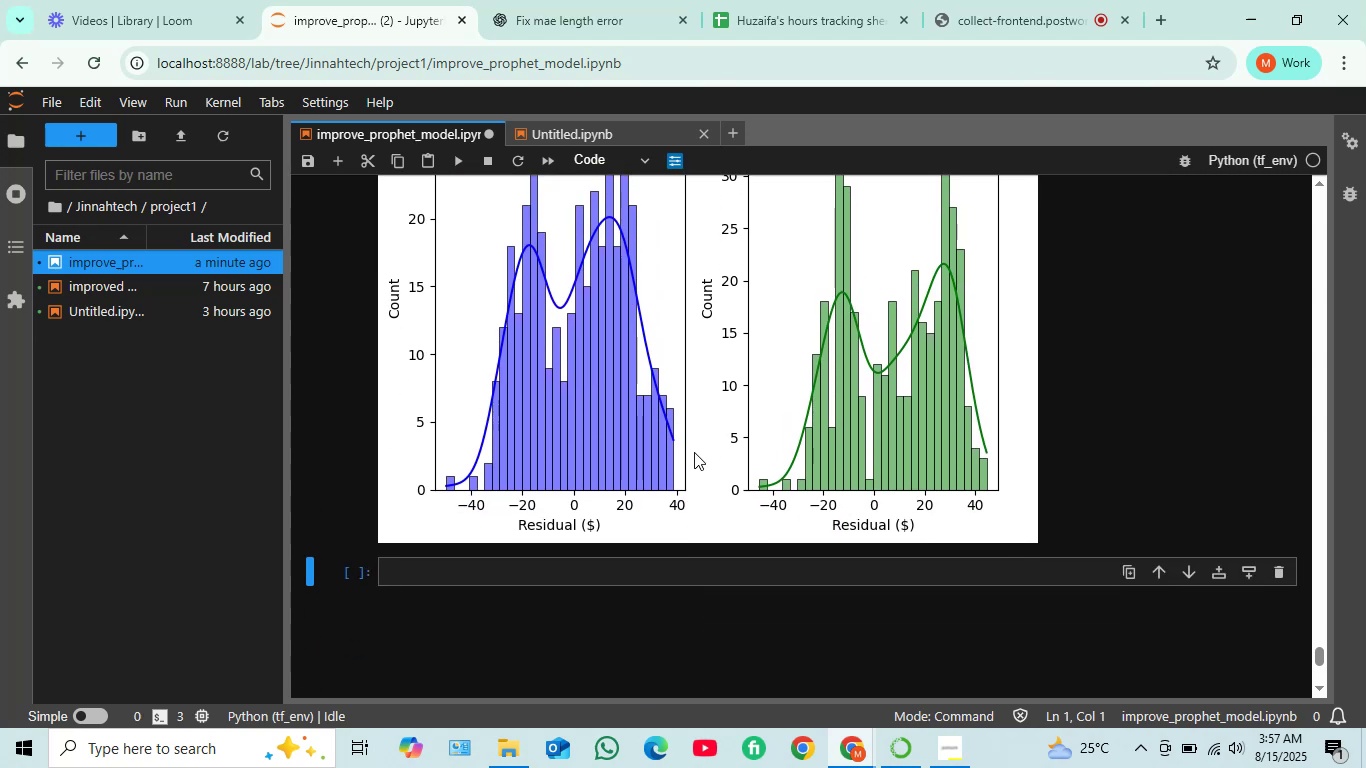 
left_click_drag(start_coordinate=[677, 456], to_coordinate=[688, 407])
 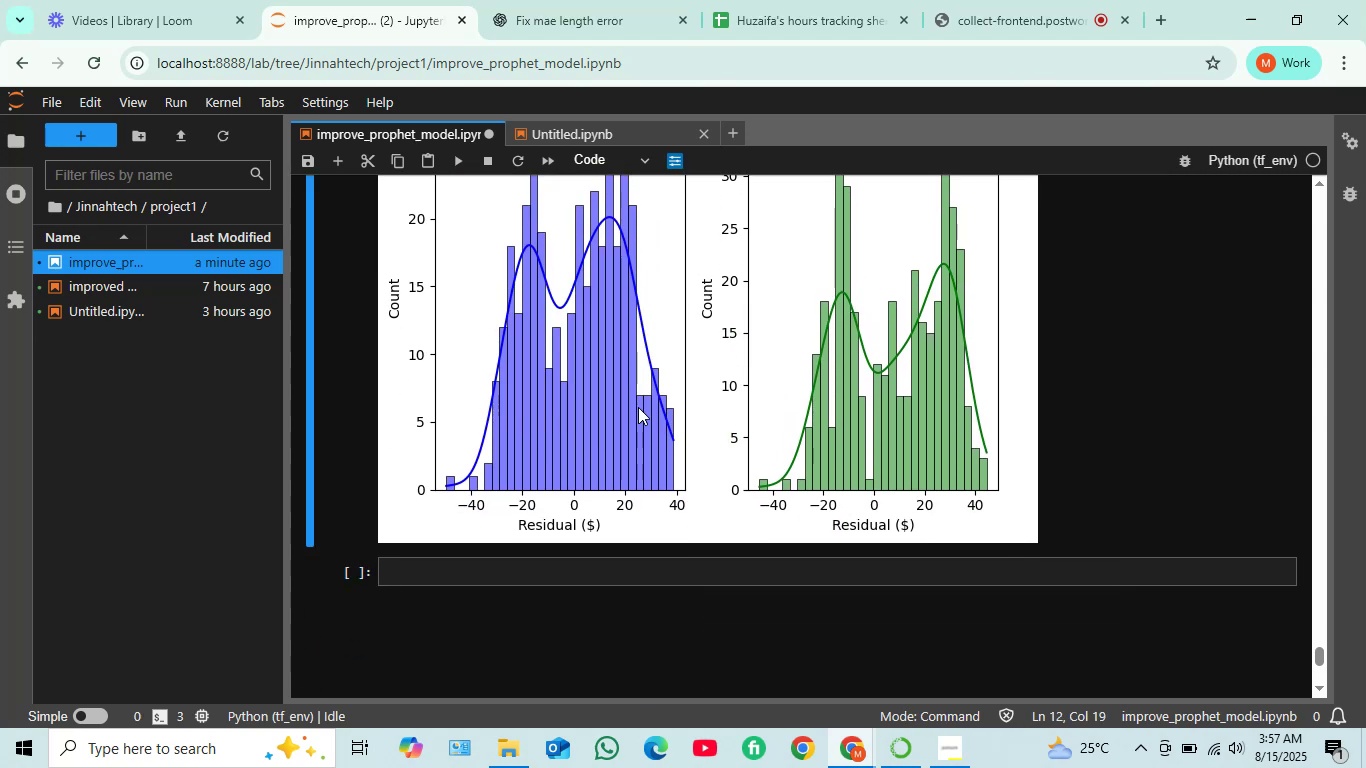 
scroll: coordinate [636, 401], scroll_direction: up, amount: 1.0
 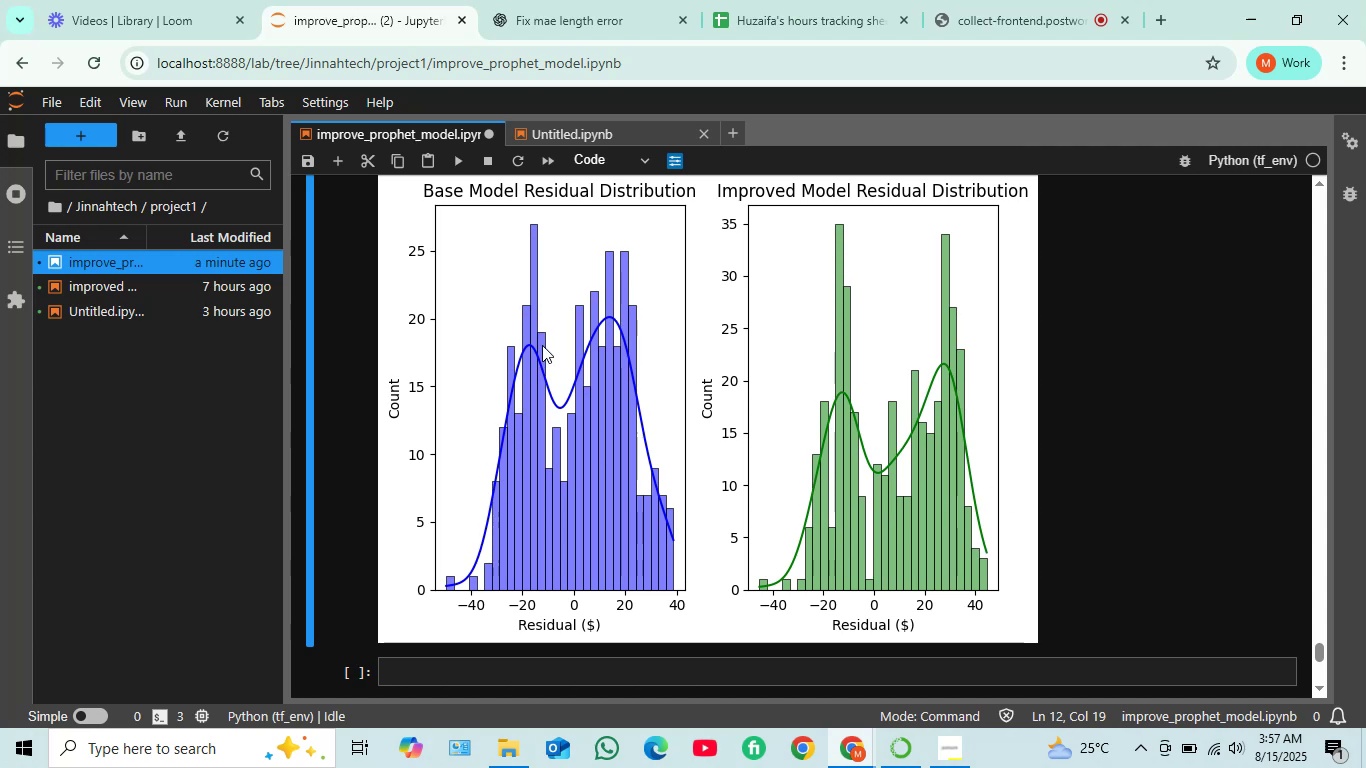 
wait(14.05)
 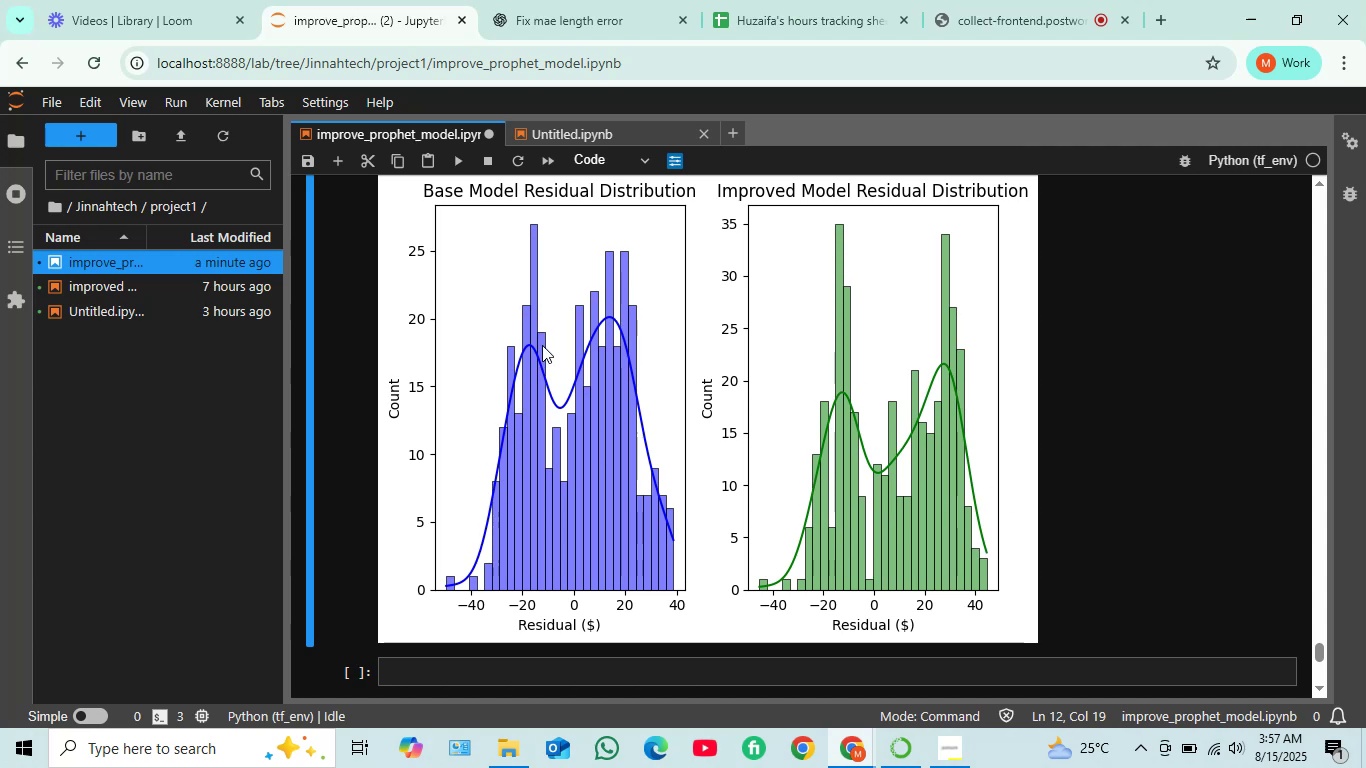 
scroll: coordinate [810, 494], scroll_direction: down, amount: 1.0
 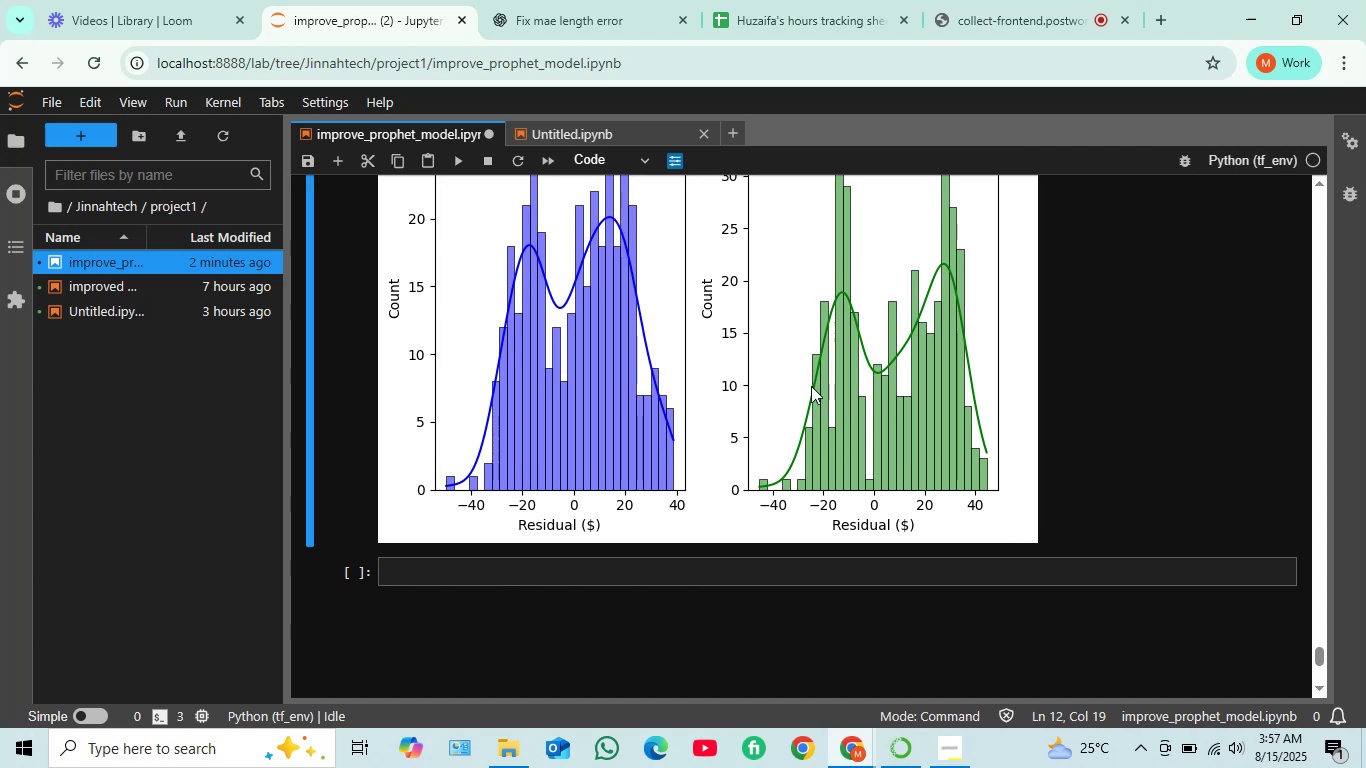 
wait(22.95)
 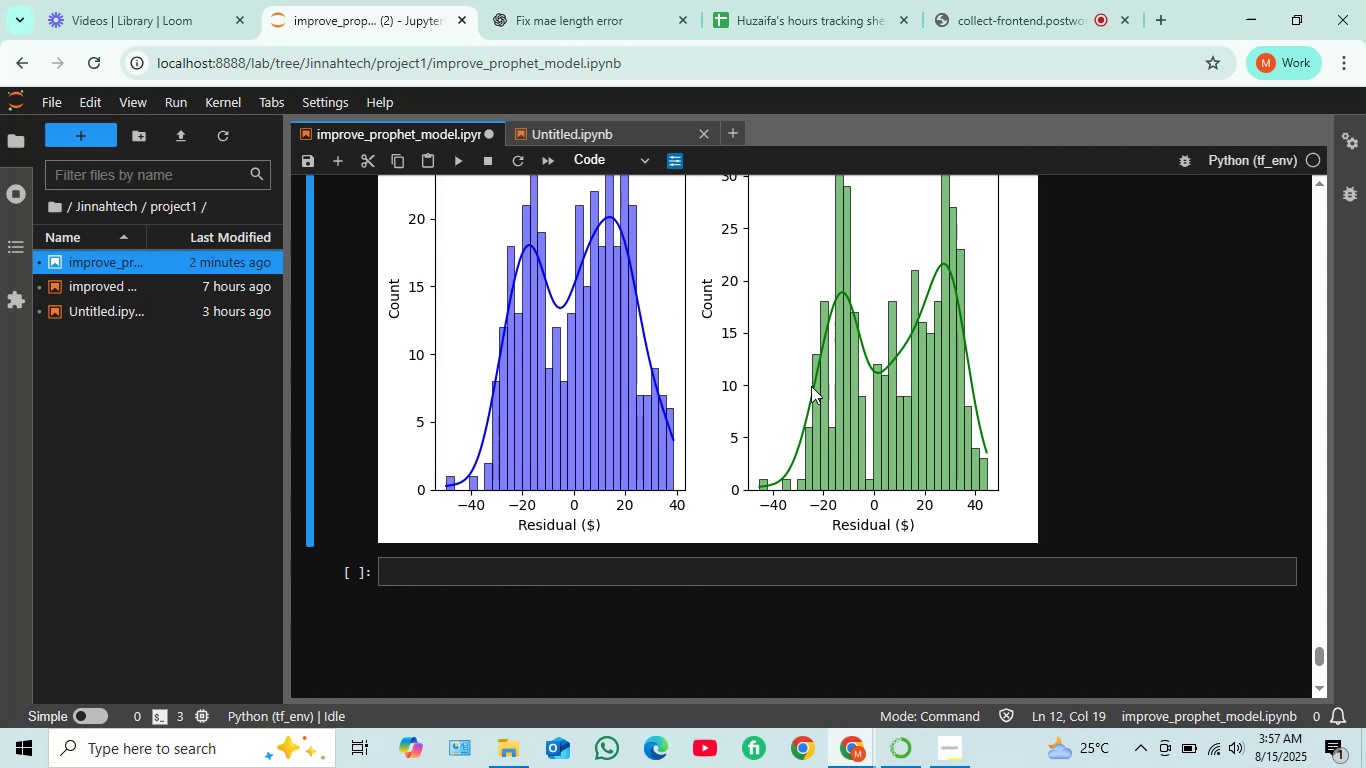 
scroll: coordinate [545, 416], scroll_direction: down, amount: 2.0
 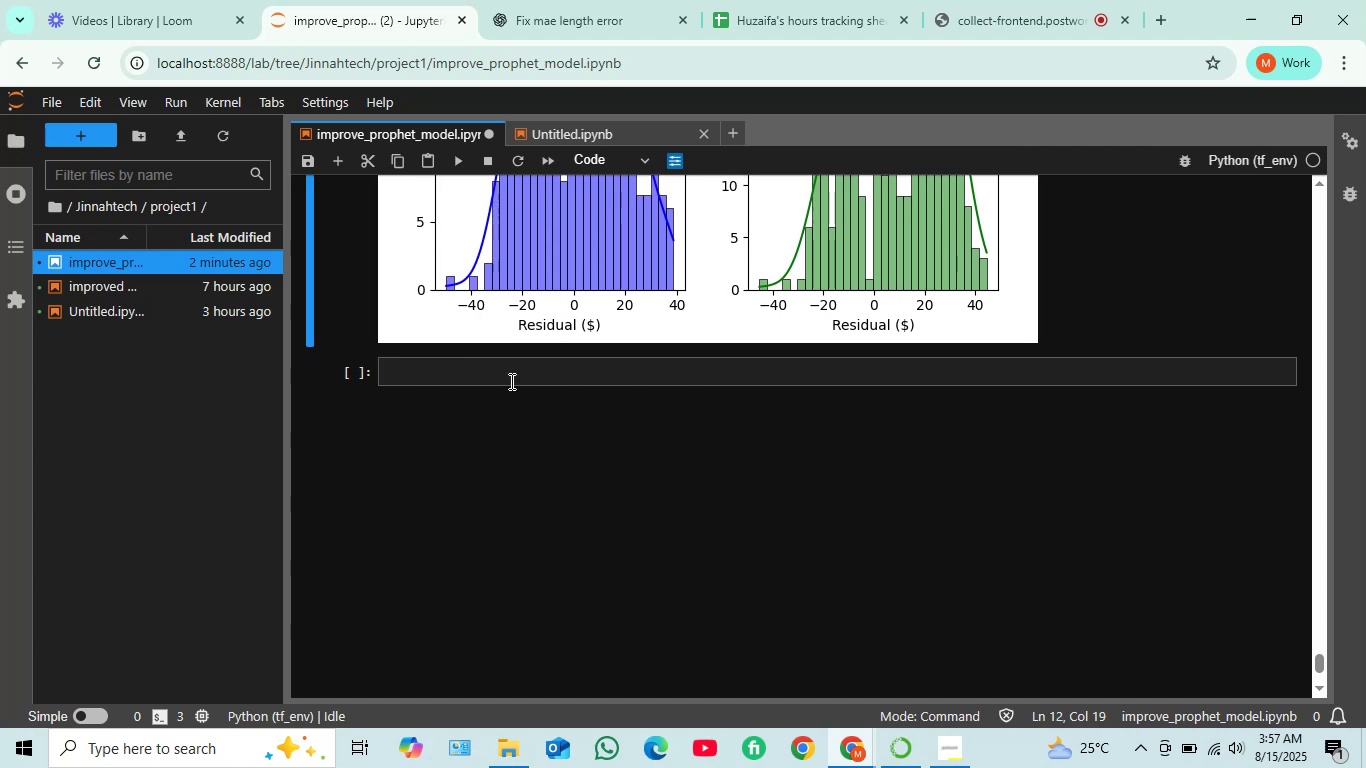 
scroll: coordinate [510, 380], scroll_direction: up, amount: 8.0
 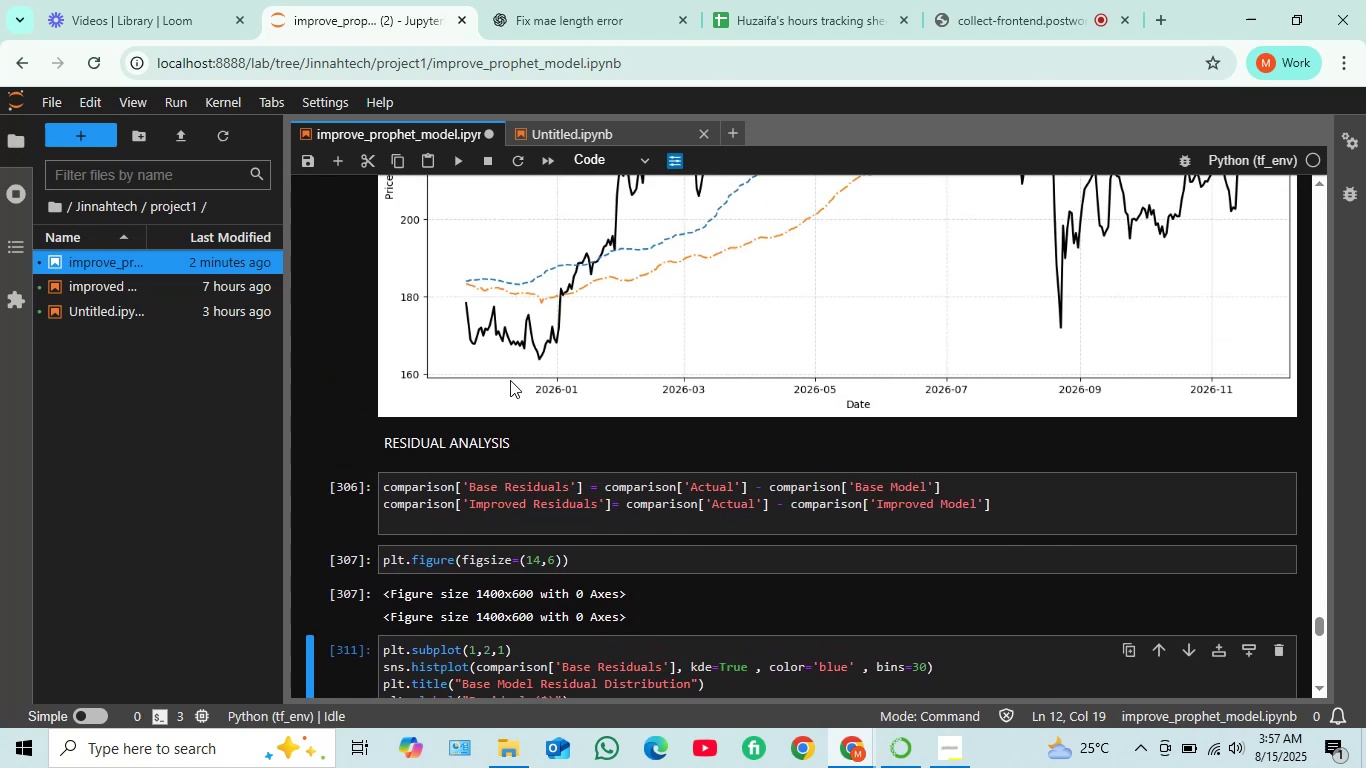 
scroll: coordinate [511, 382], scroll_direction: down, amount: 7.0
 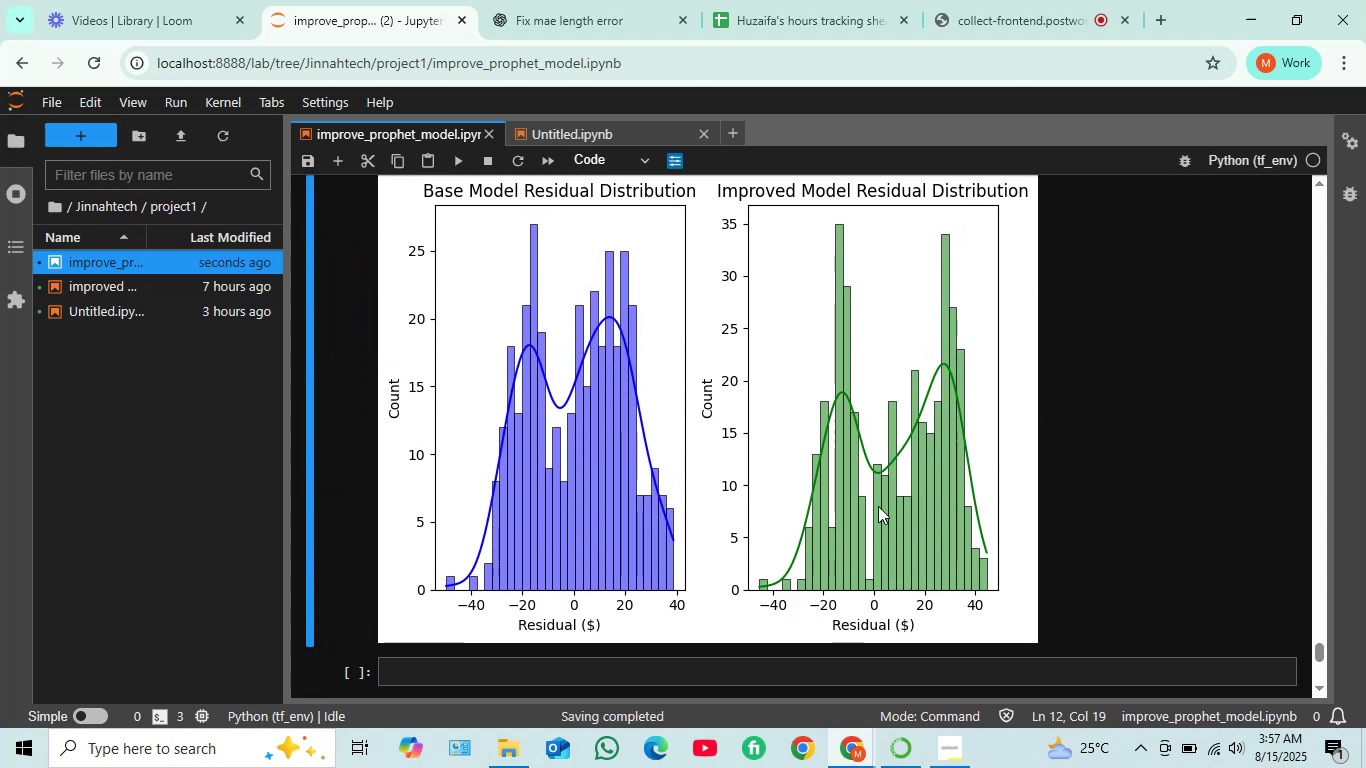 
wait(5.82)
 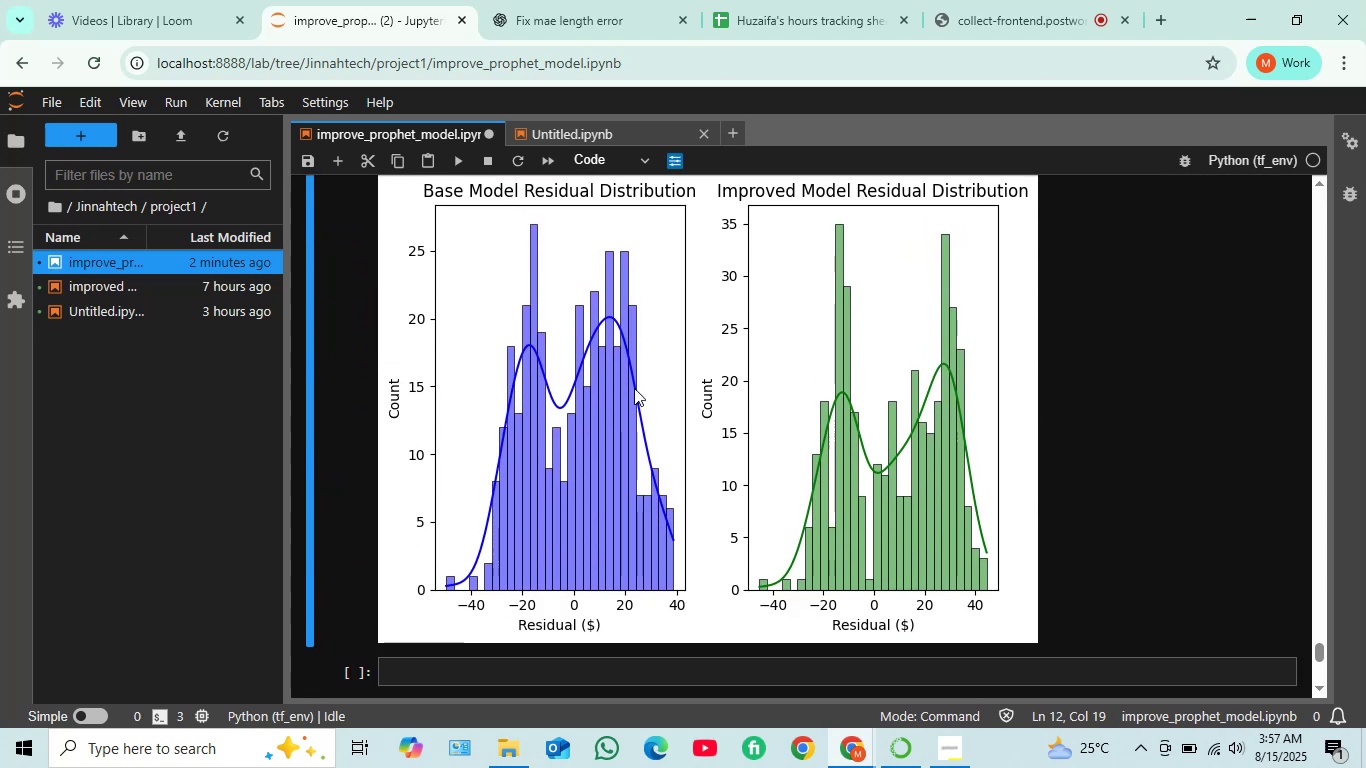 
scroll: coordinate [629, 413], scroll_direction: down, amount: 2.0
 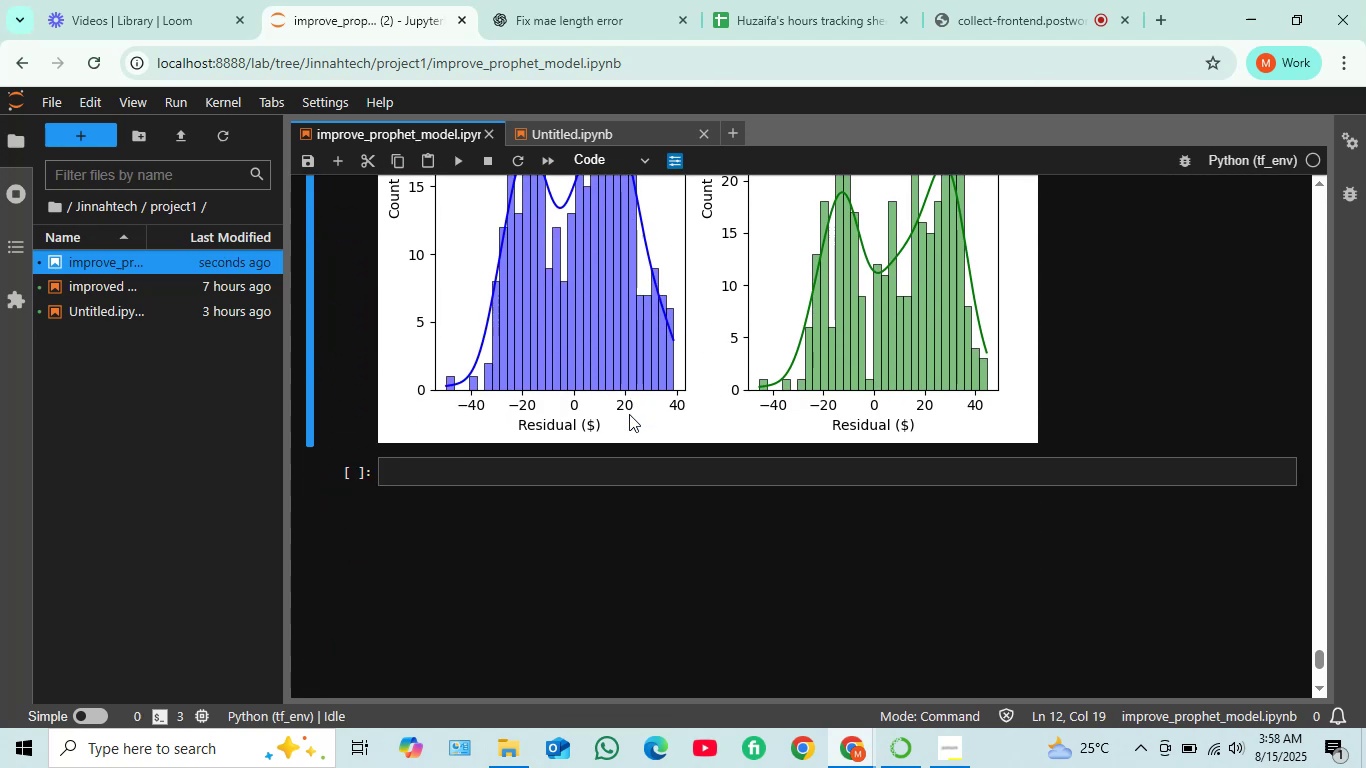 
scroll: coordinate [629, 414], scroll_direction: up, amount: 2.0
 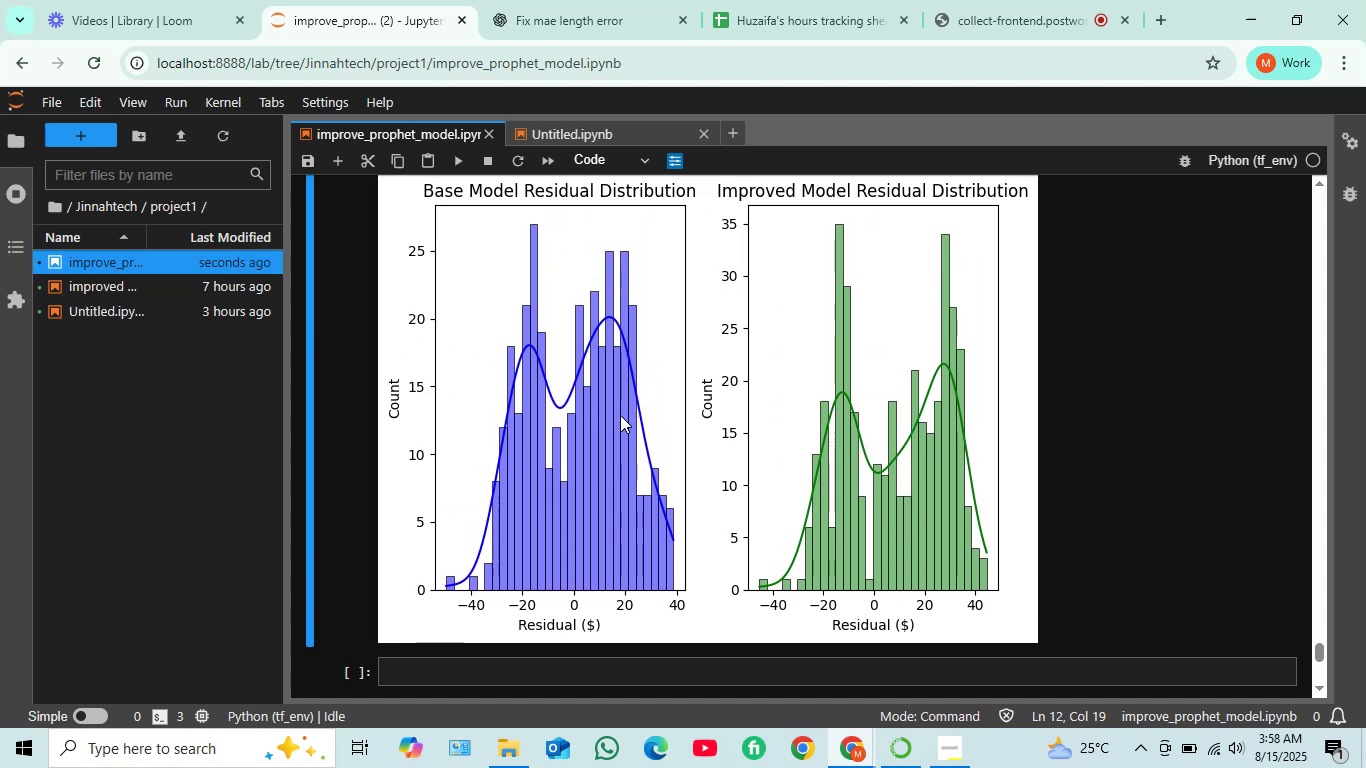 
scroll: coordinate [621, 415], scroll_direction: down, amount: 3.0
 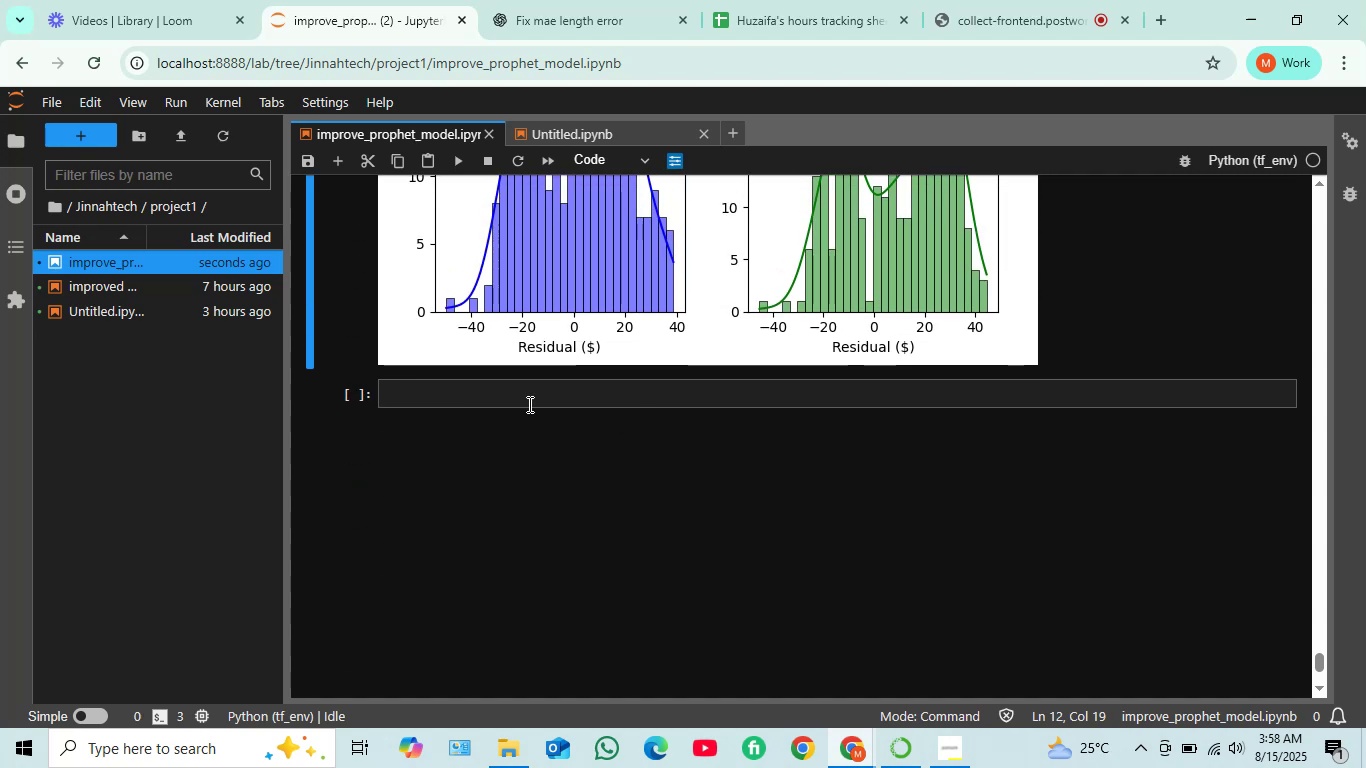 
left_click([526, 401])
 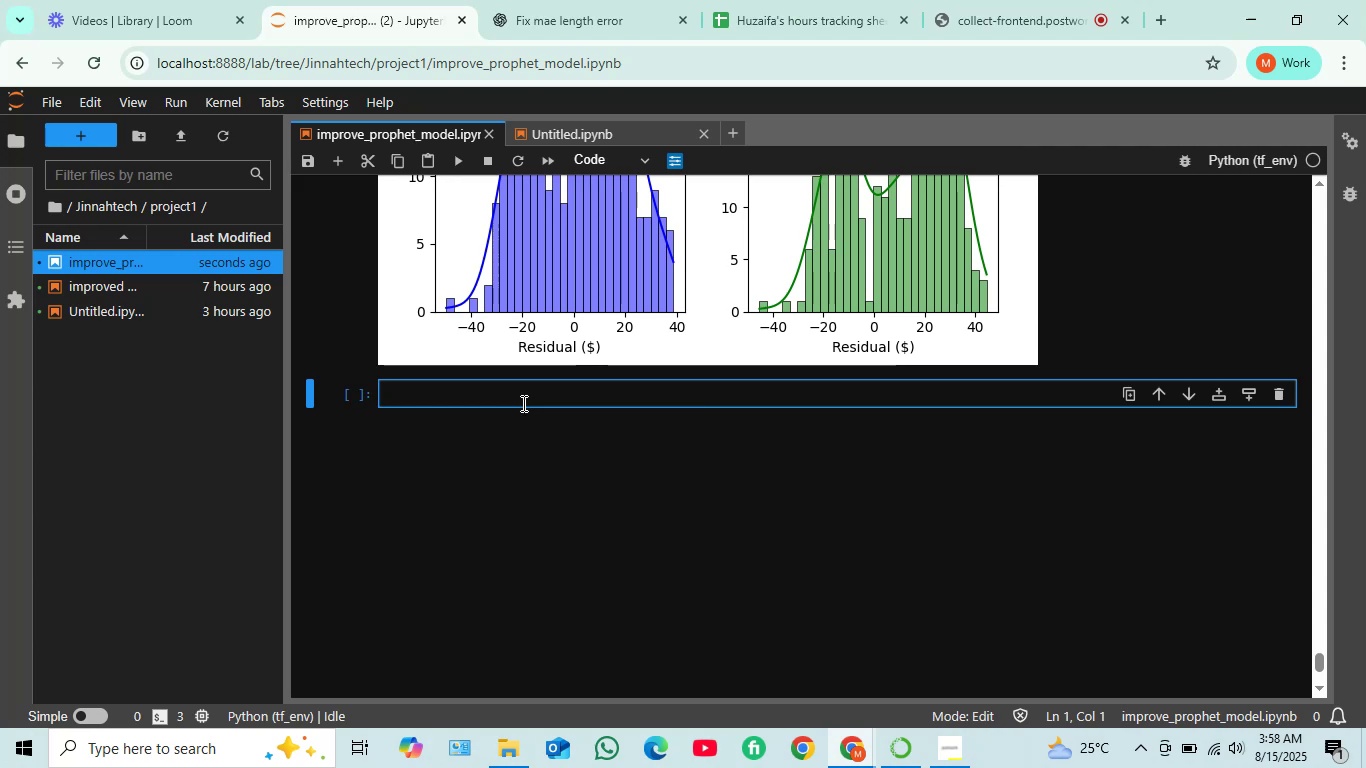 
wait(12.52)
 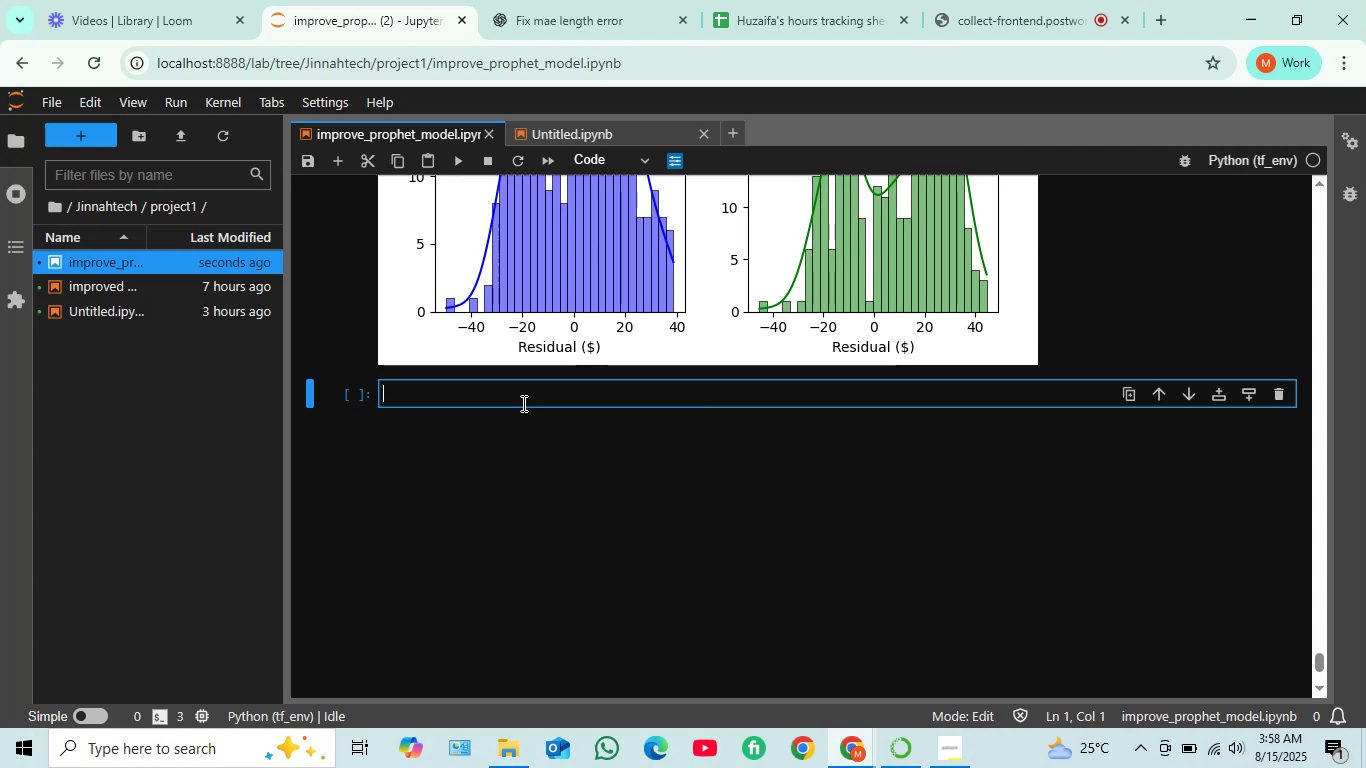 
key(Shift+Enter)
 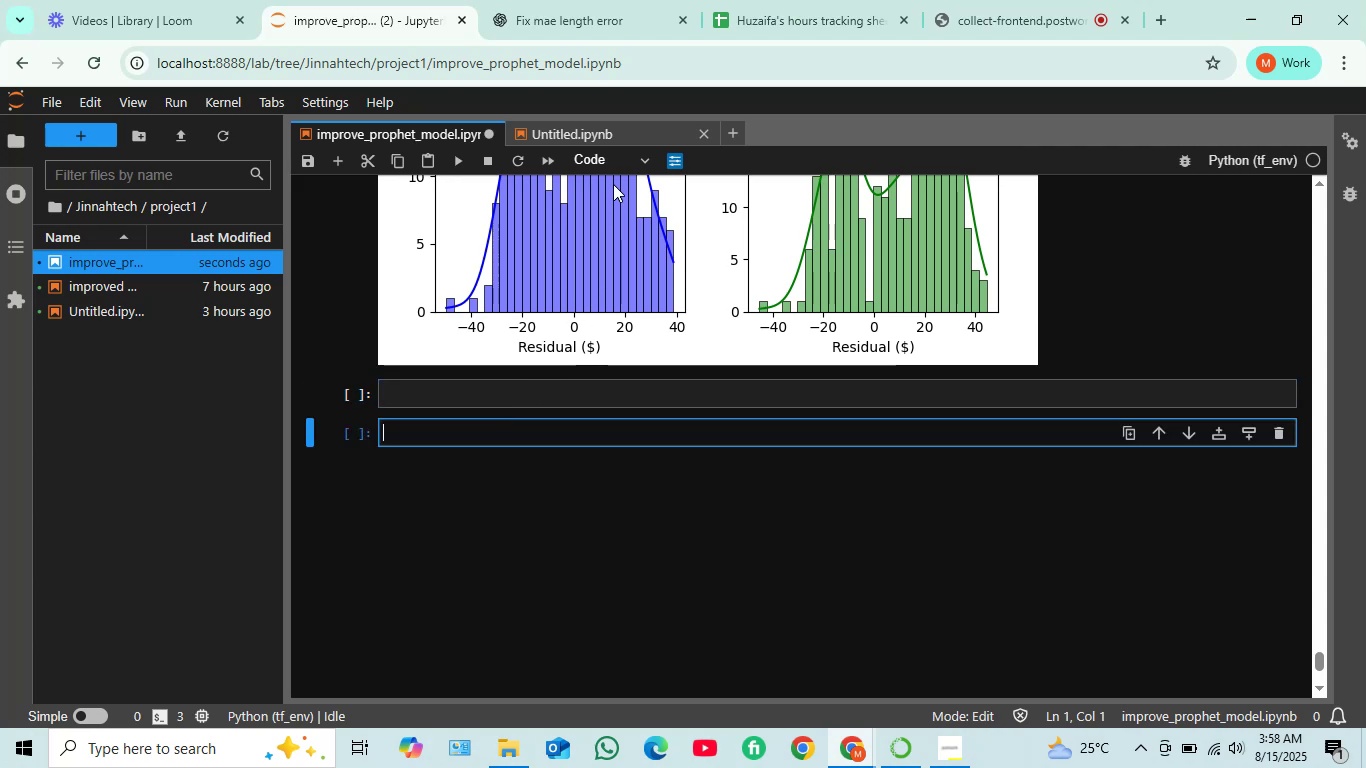 
left_click([619, 162])
 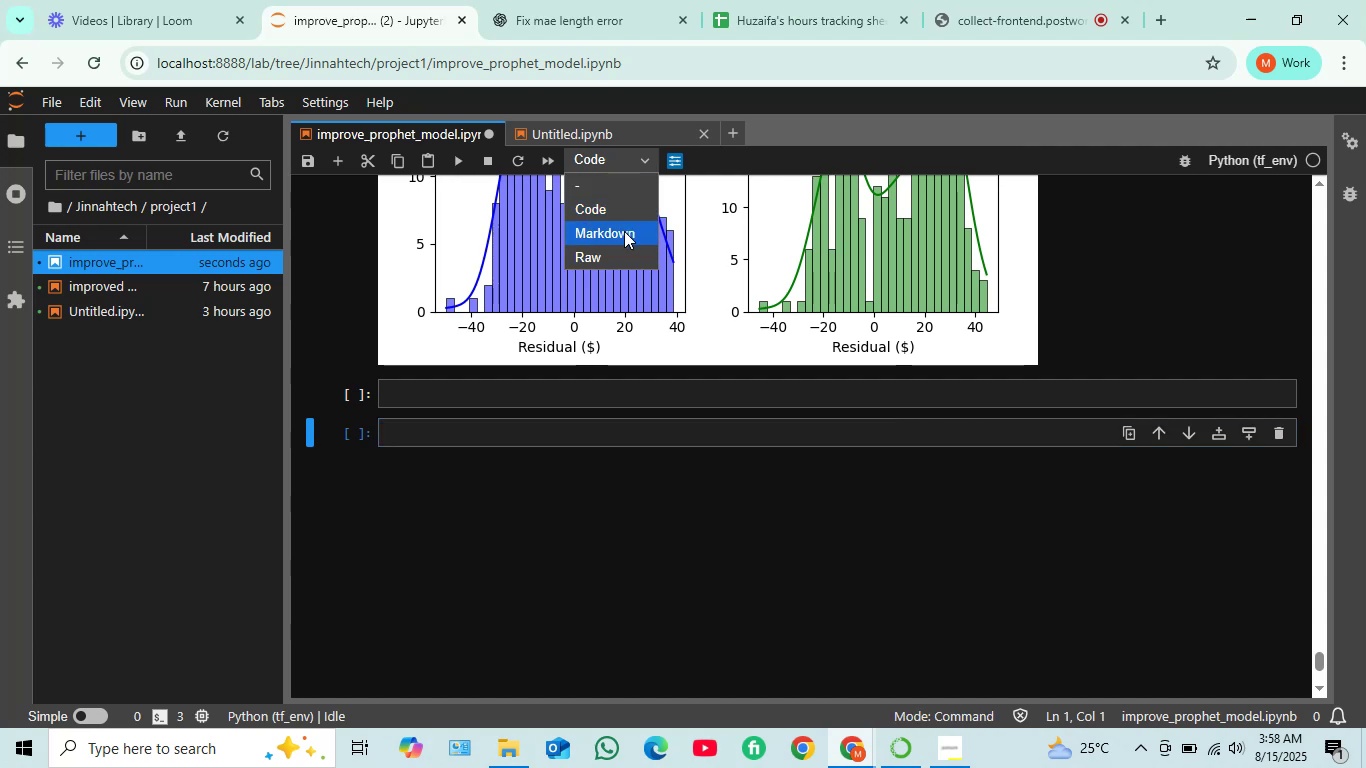 
left_click([624, 231])
 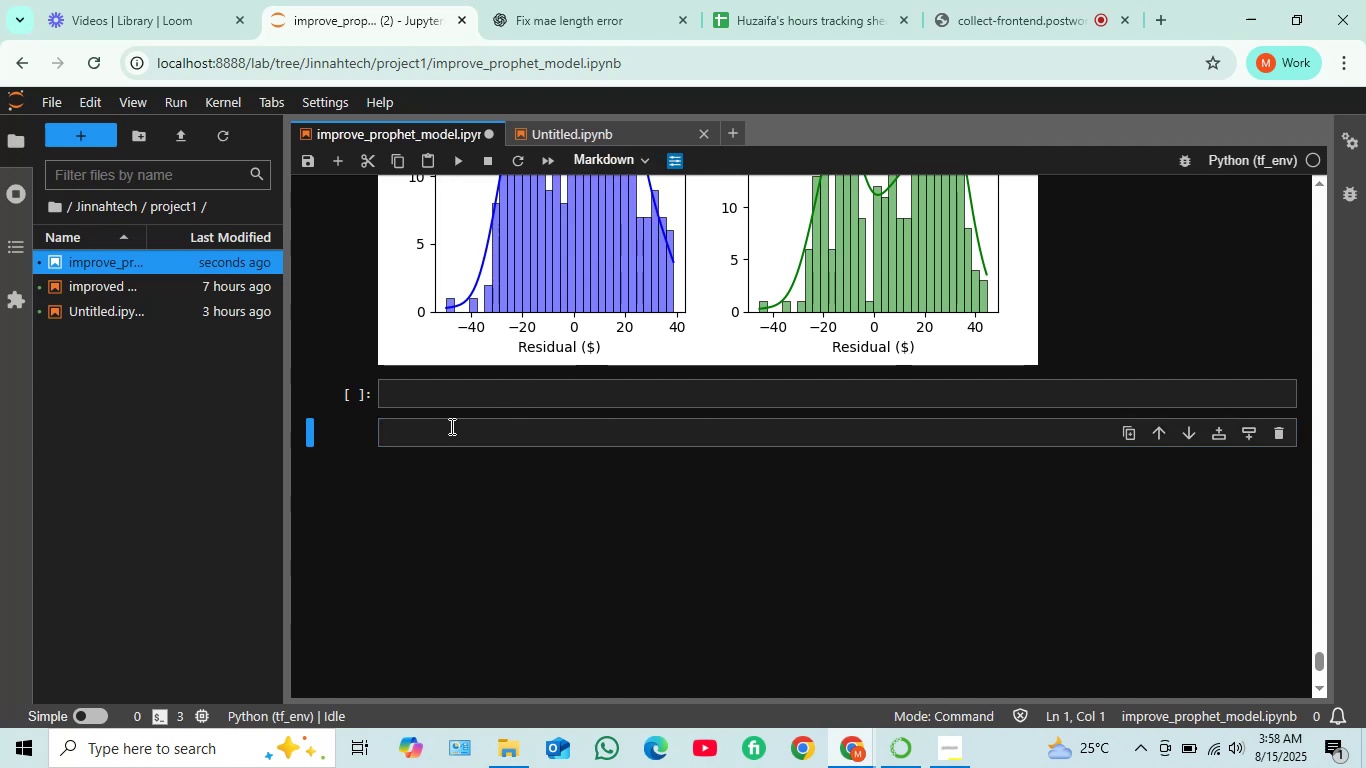 
left_click([448, 427])
 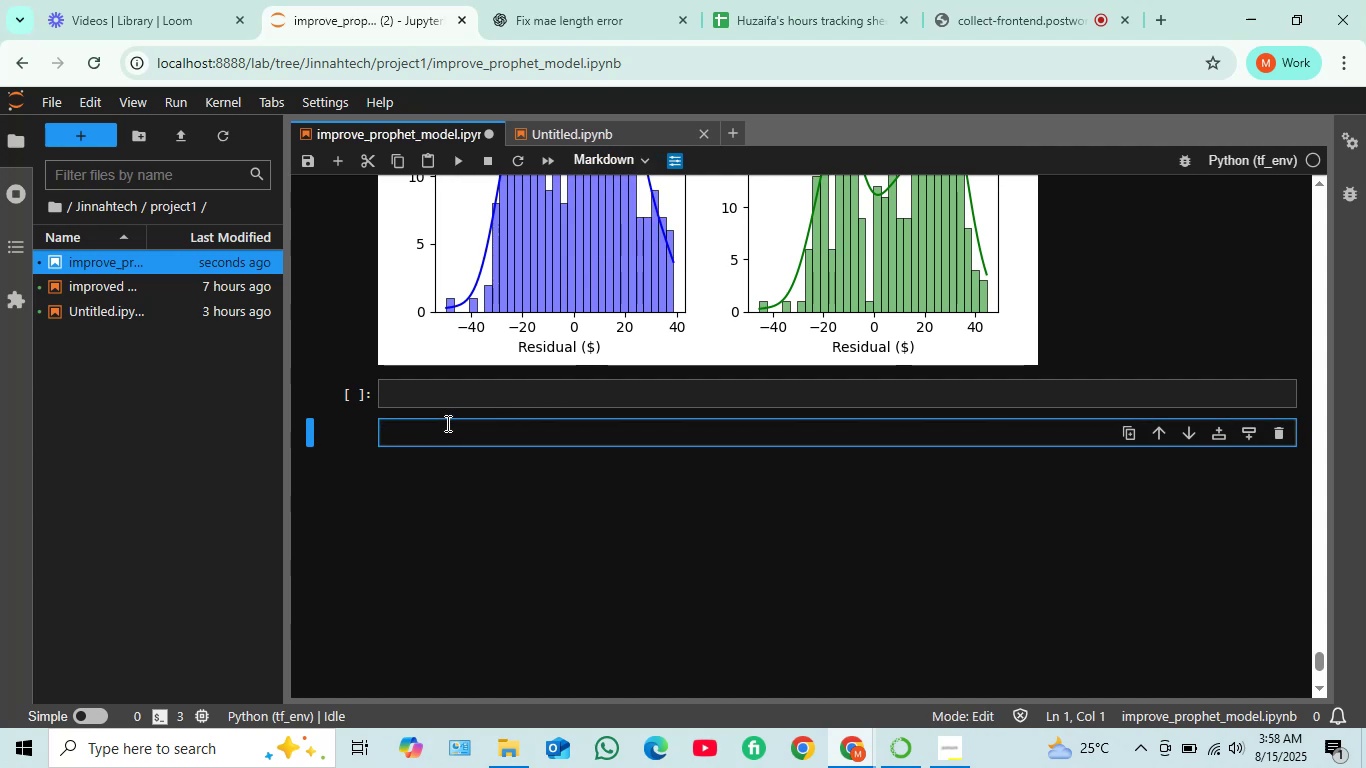 
wait(5.81)
 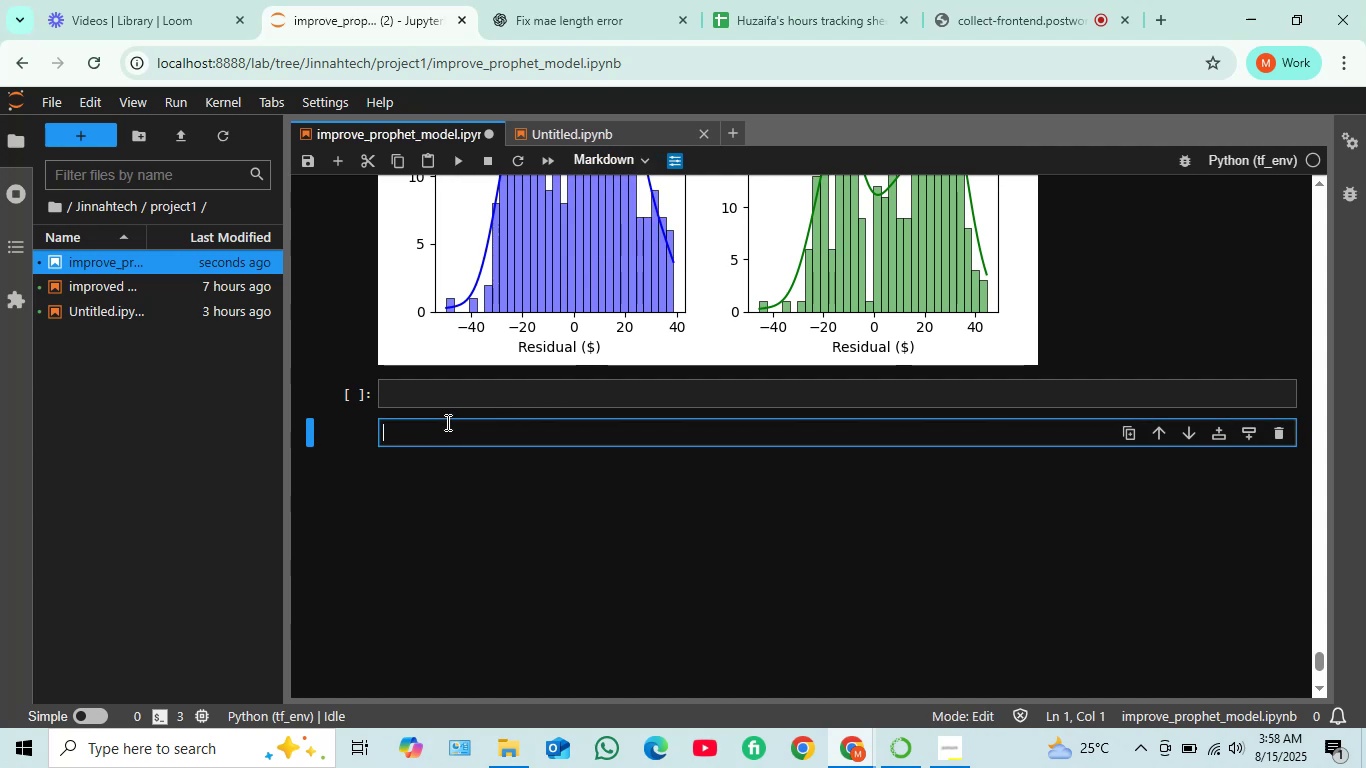 
type(Forecast Viualization)
 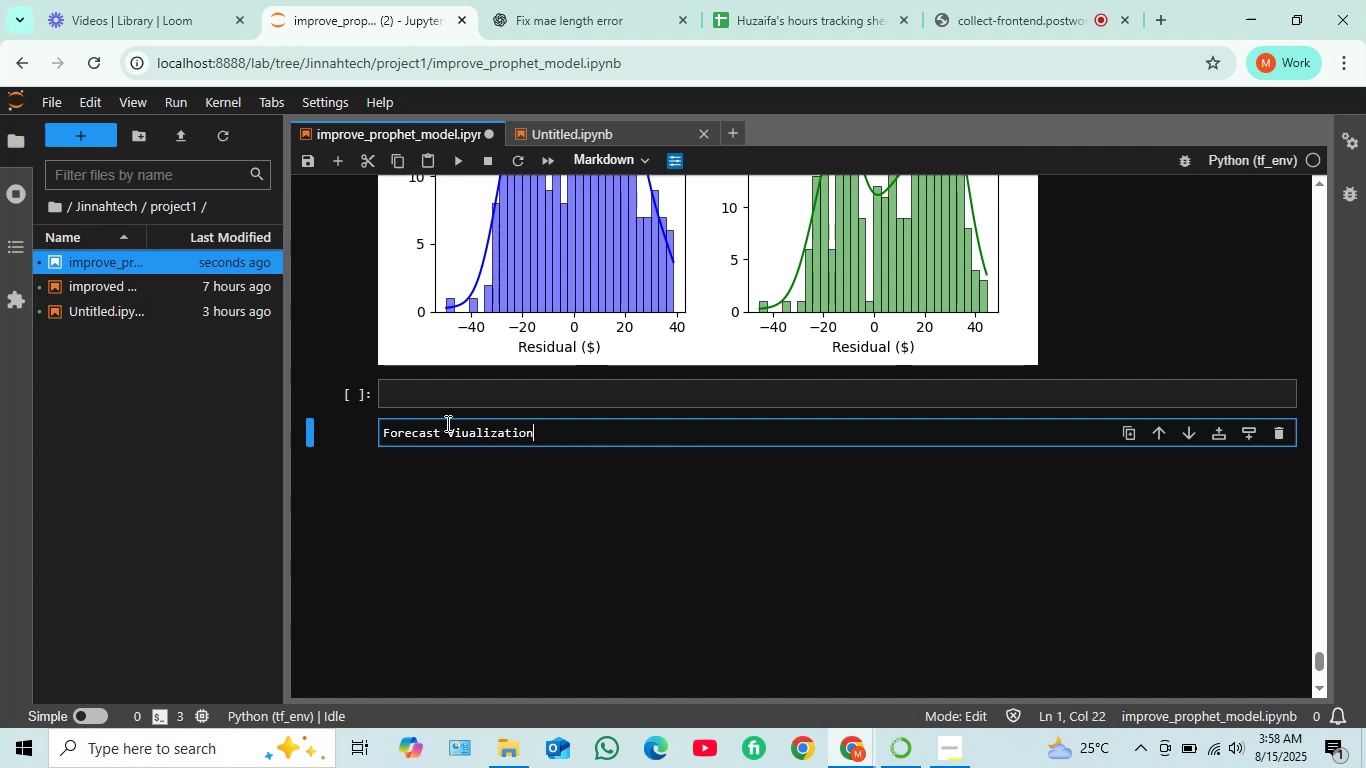 
key(Shift+Enter)
 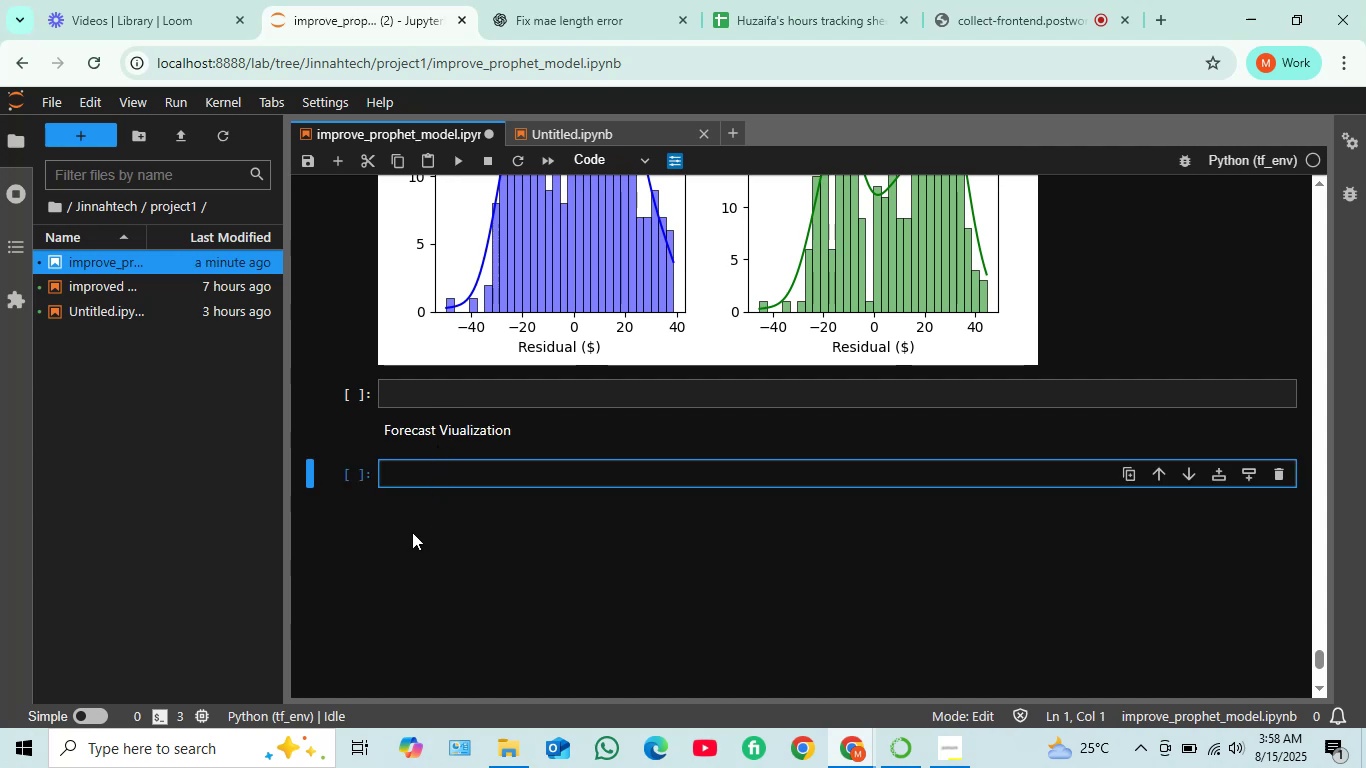 
wait(6.94)
 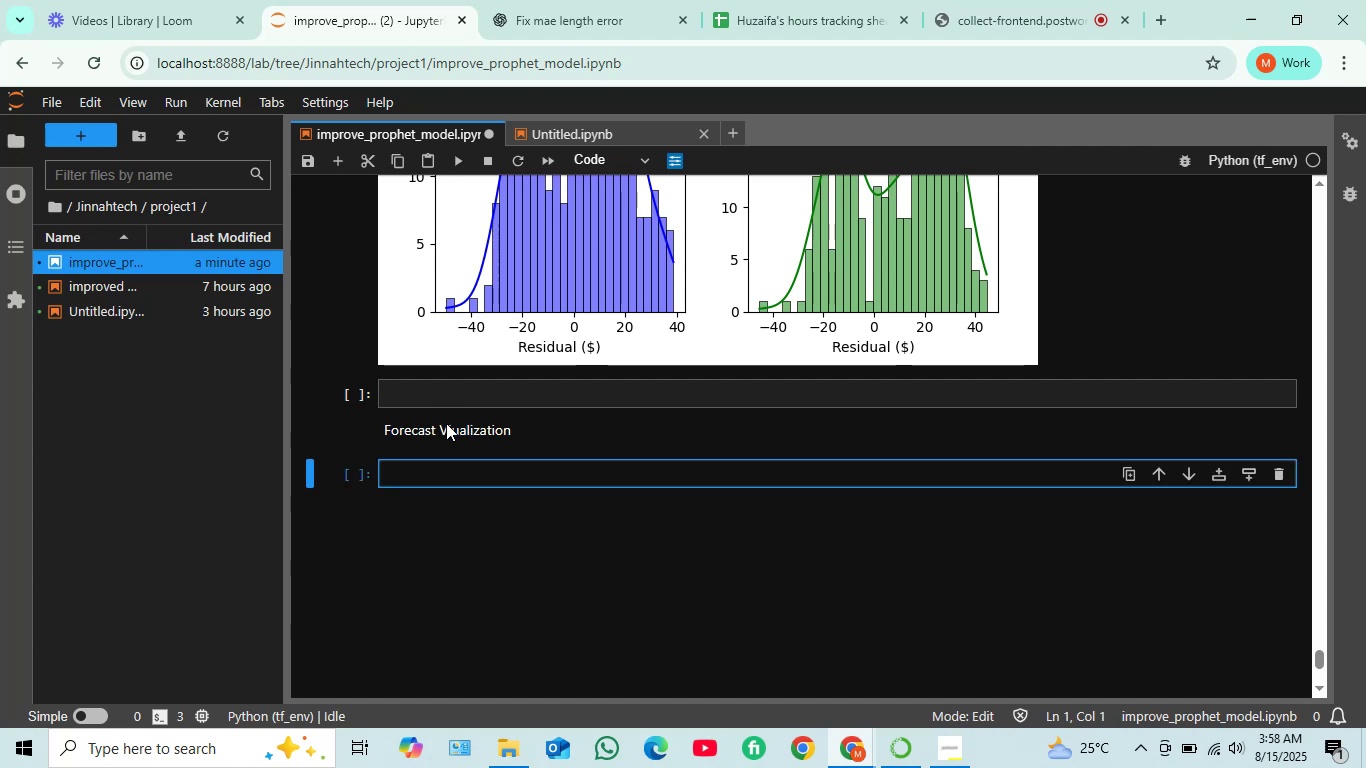 
scroll: coordinate [412, 533], scroll_direction: down, amount: 1.0
 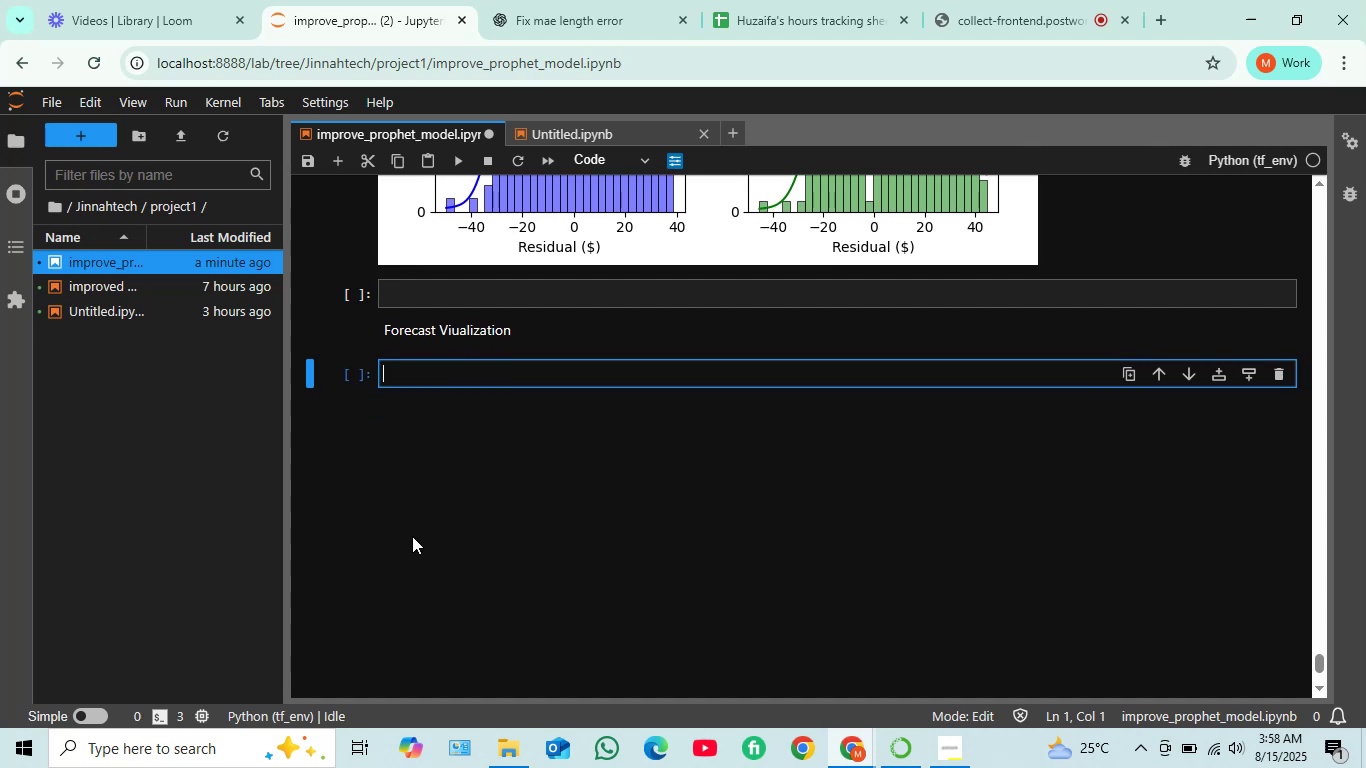 
wait(9.89)
 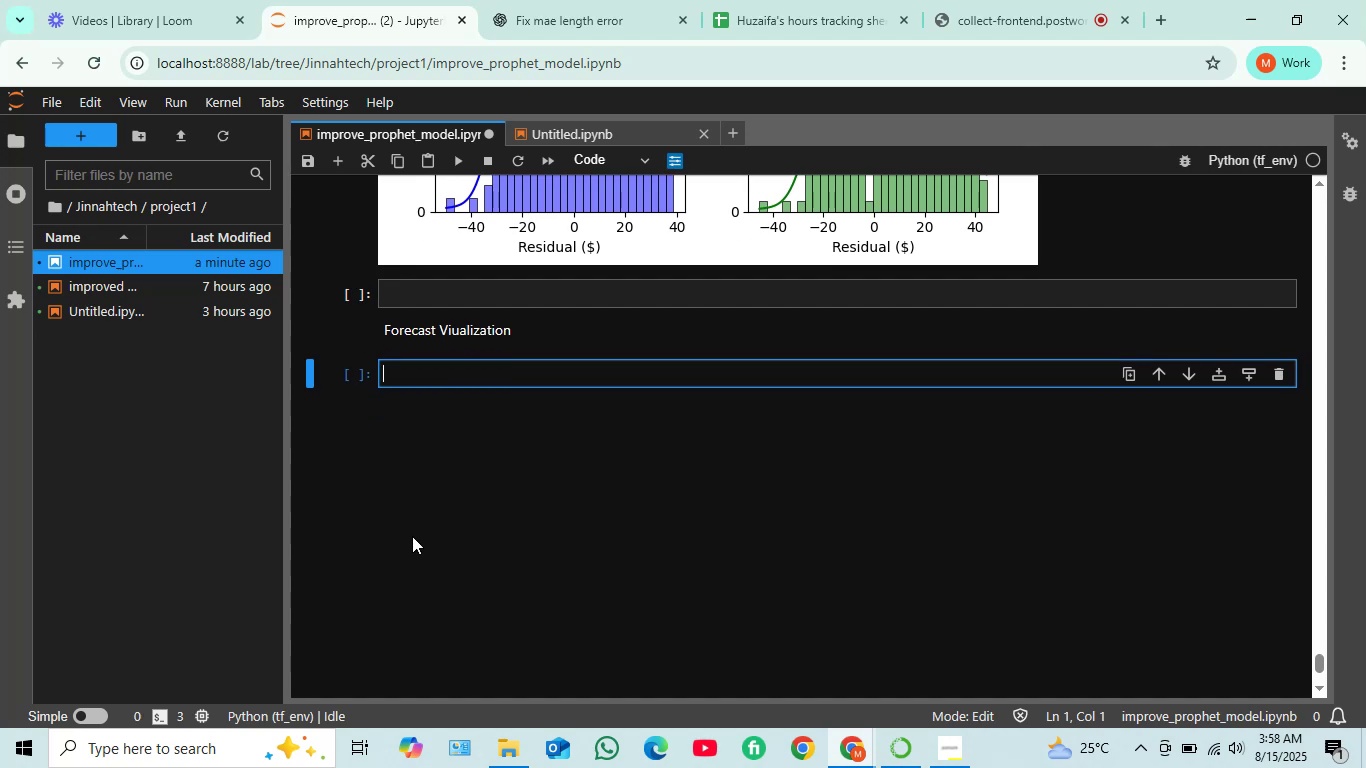 
left_click([434, 382])
 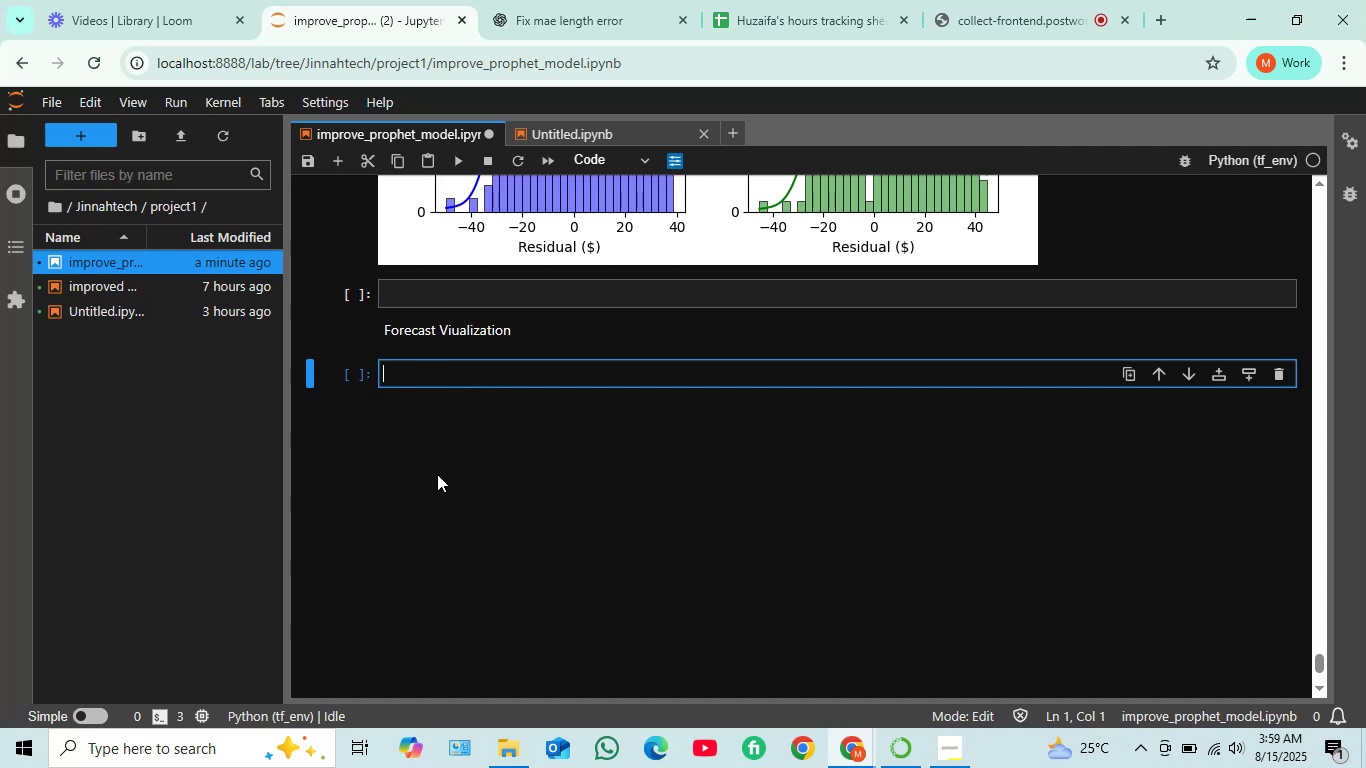 
scroll: coordinate [434, 488], scroll_direction: none, amount: 0.0
 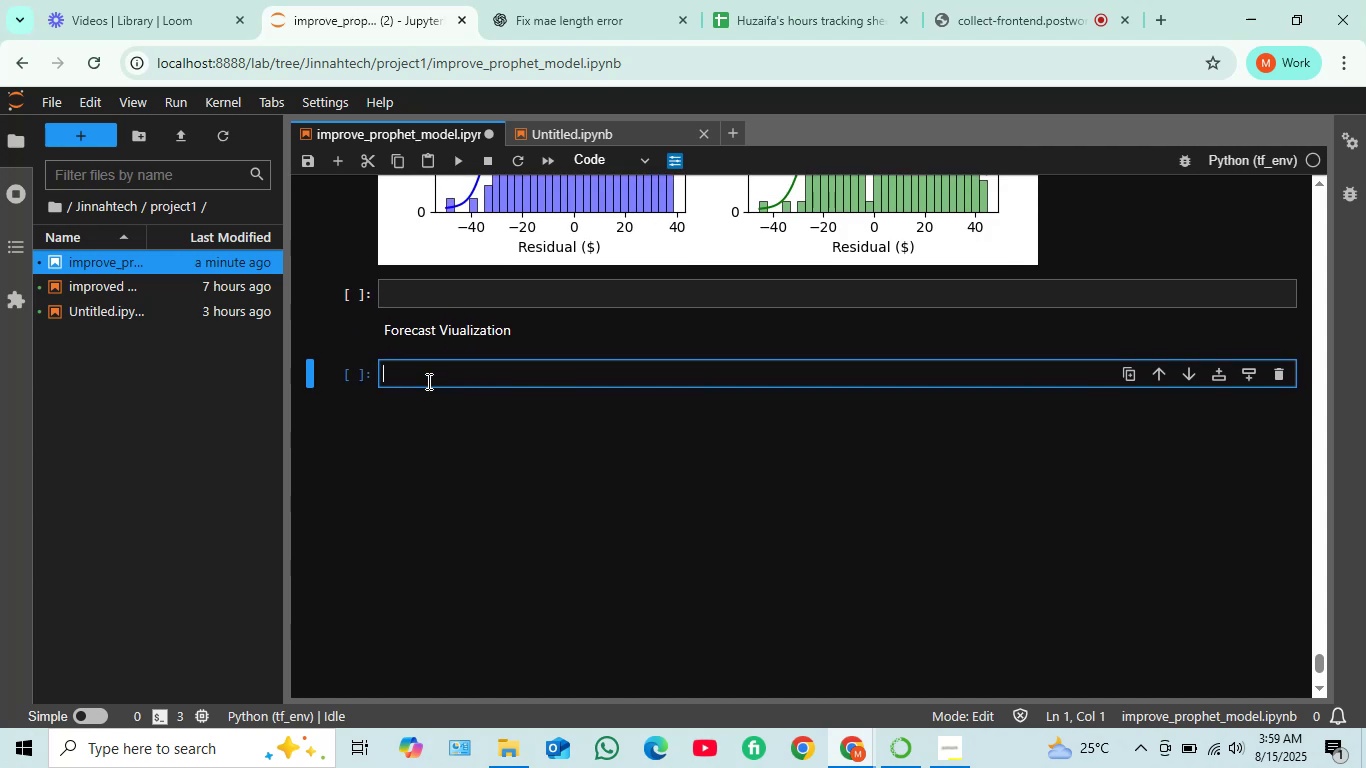 
left_click([427, 378])
 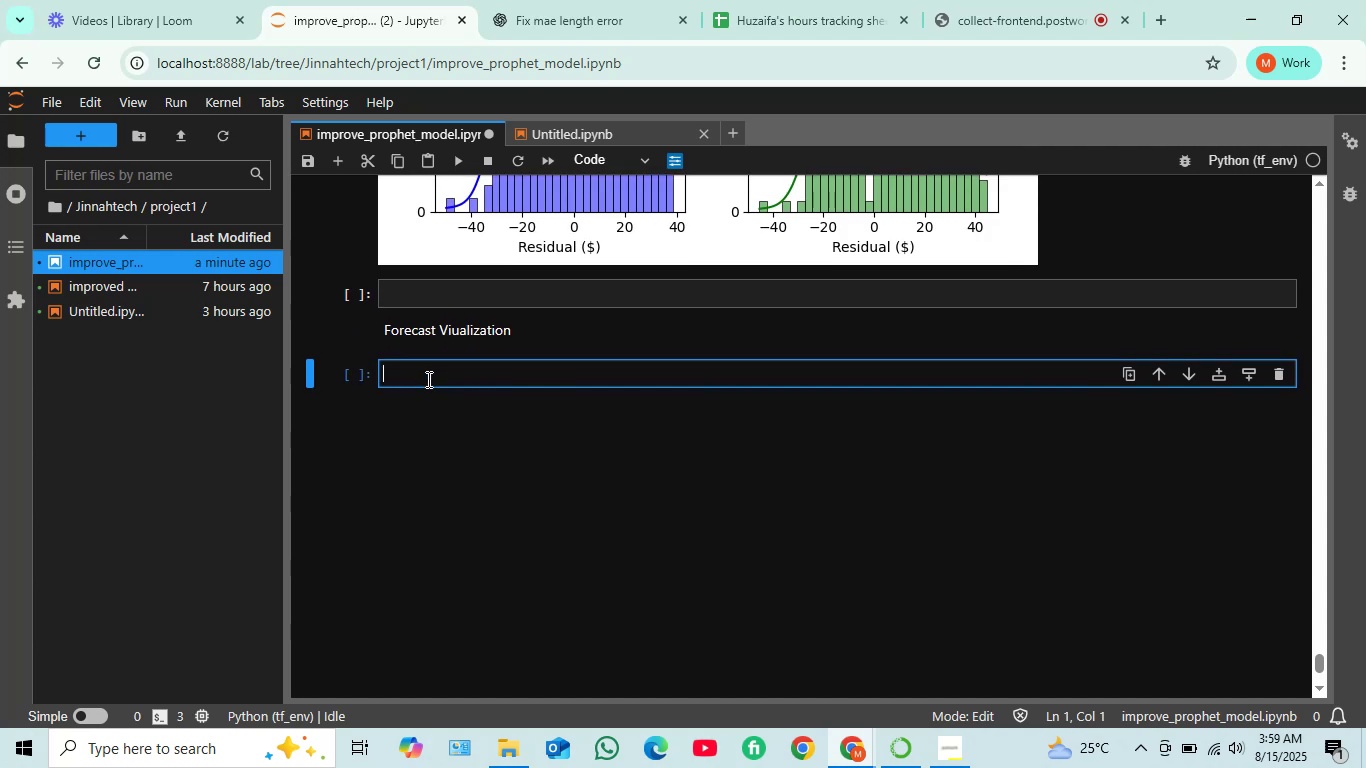 
type(fig = )
 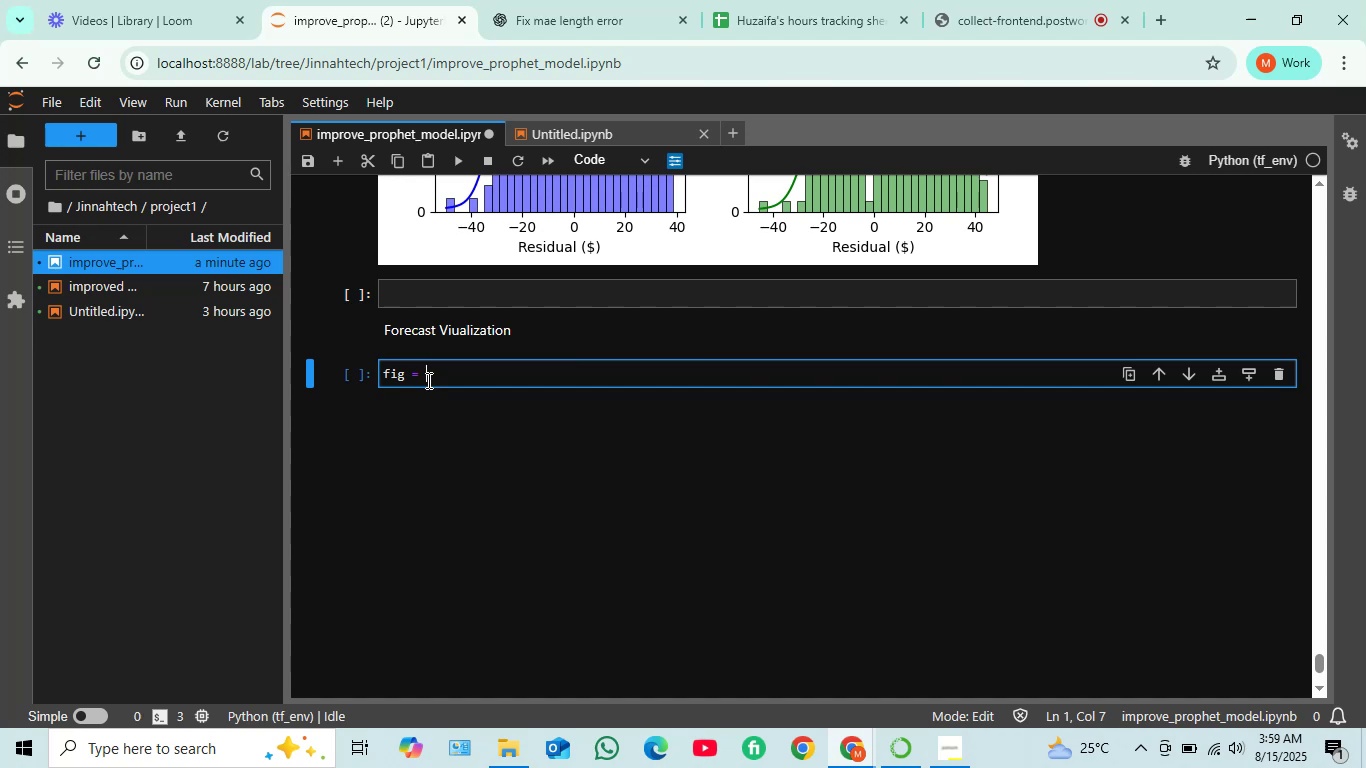 
type(go.Figure)
 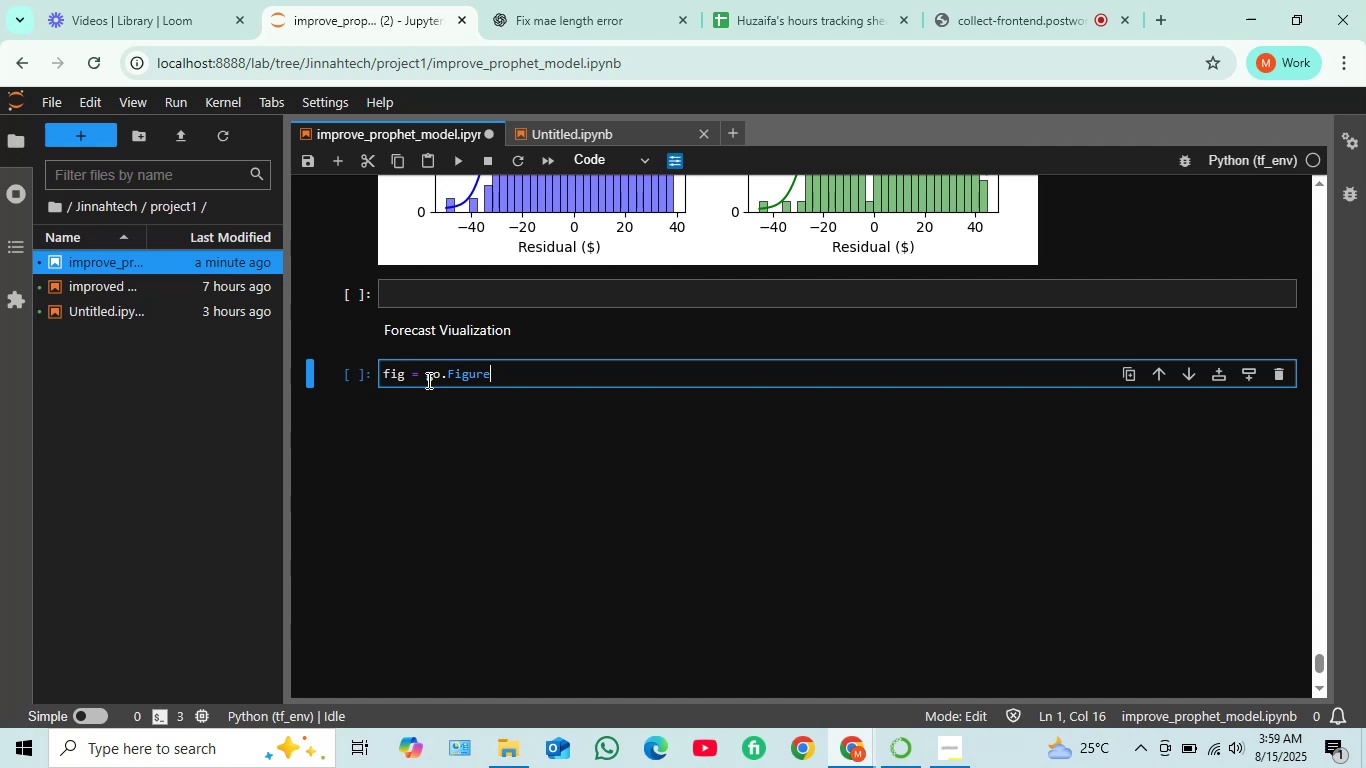 
type(())
 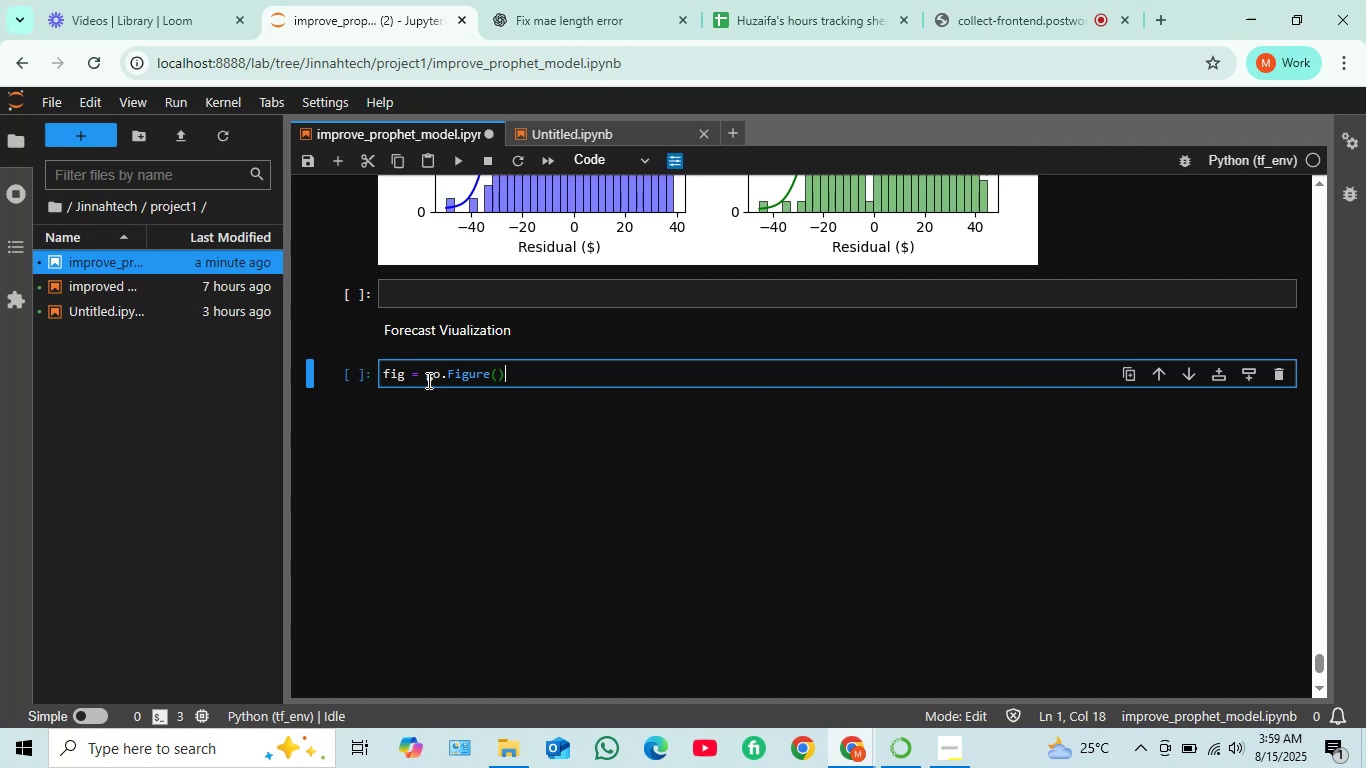 
key(Shift+Enter)
 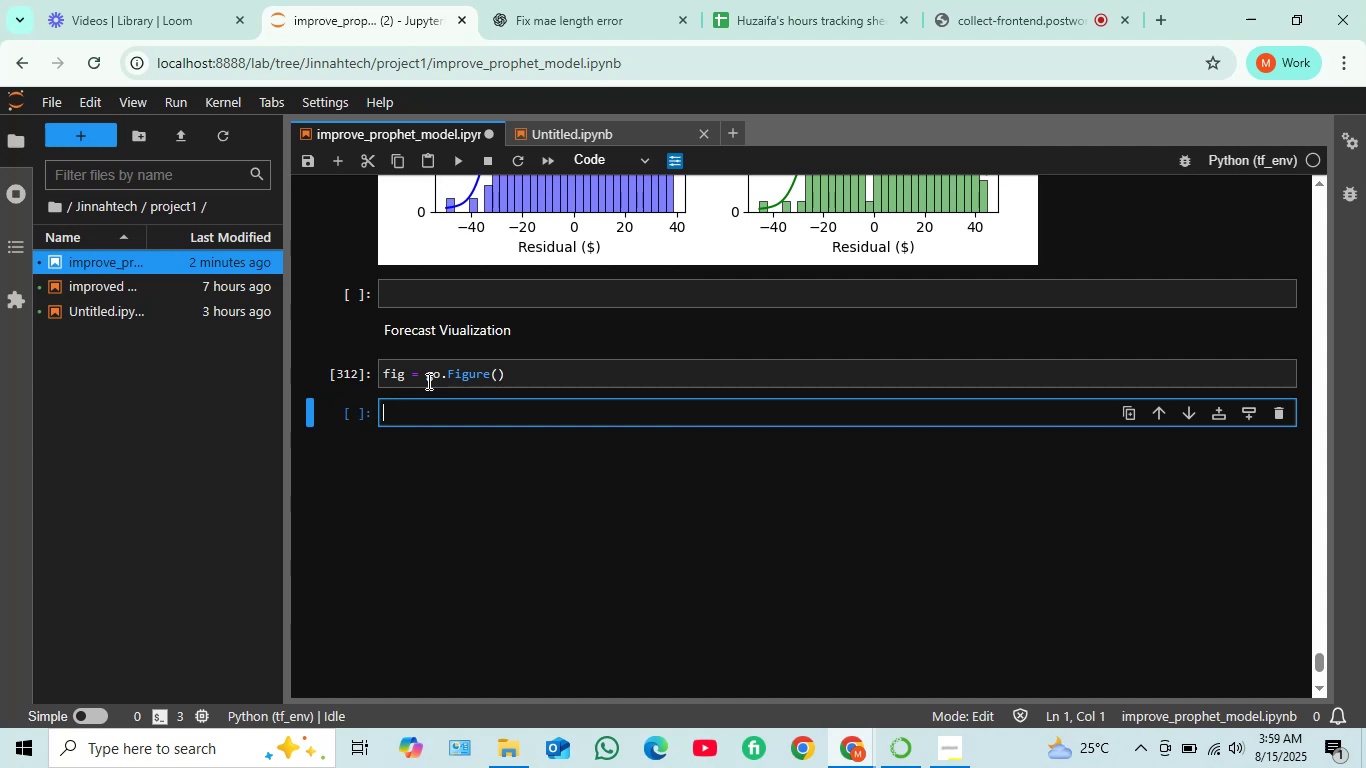 
wait(13.88)
 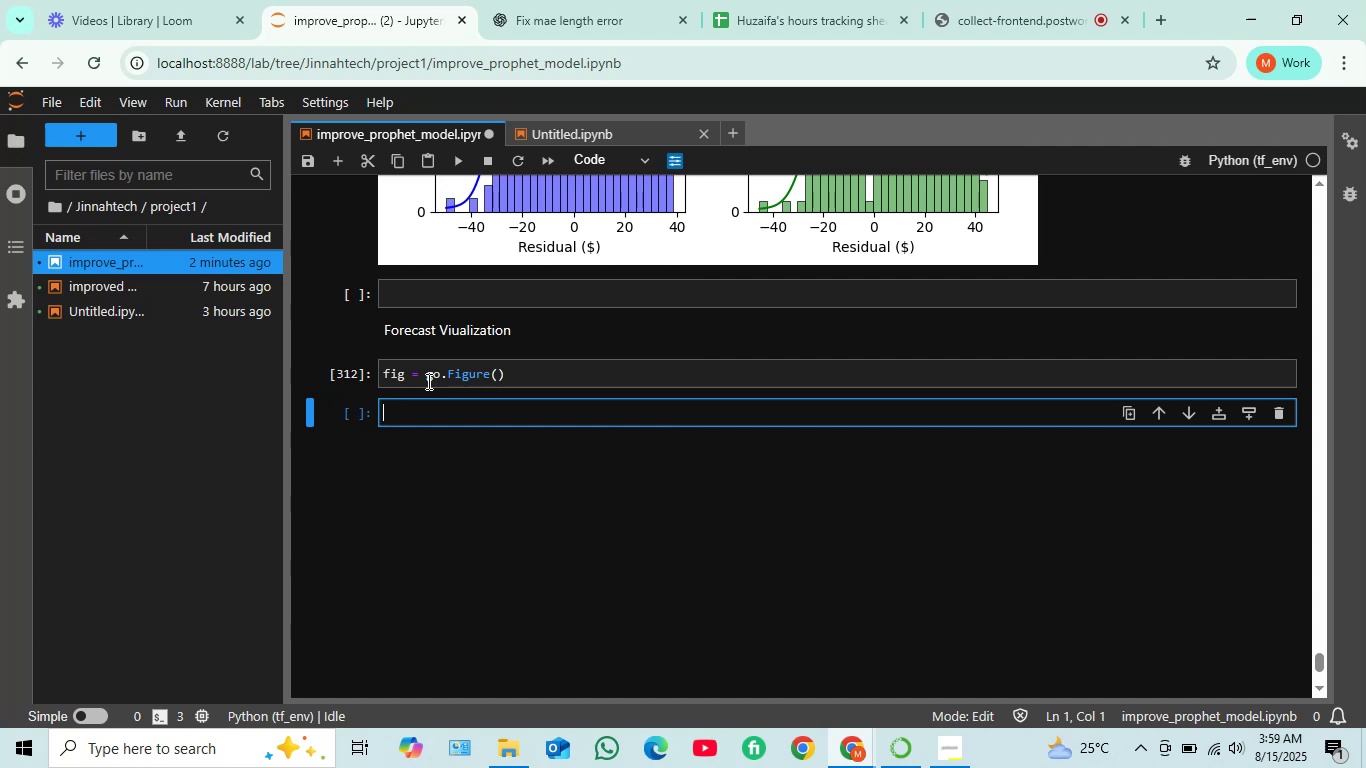 
type(fig.add)
key(Tab)
type(_)
 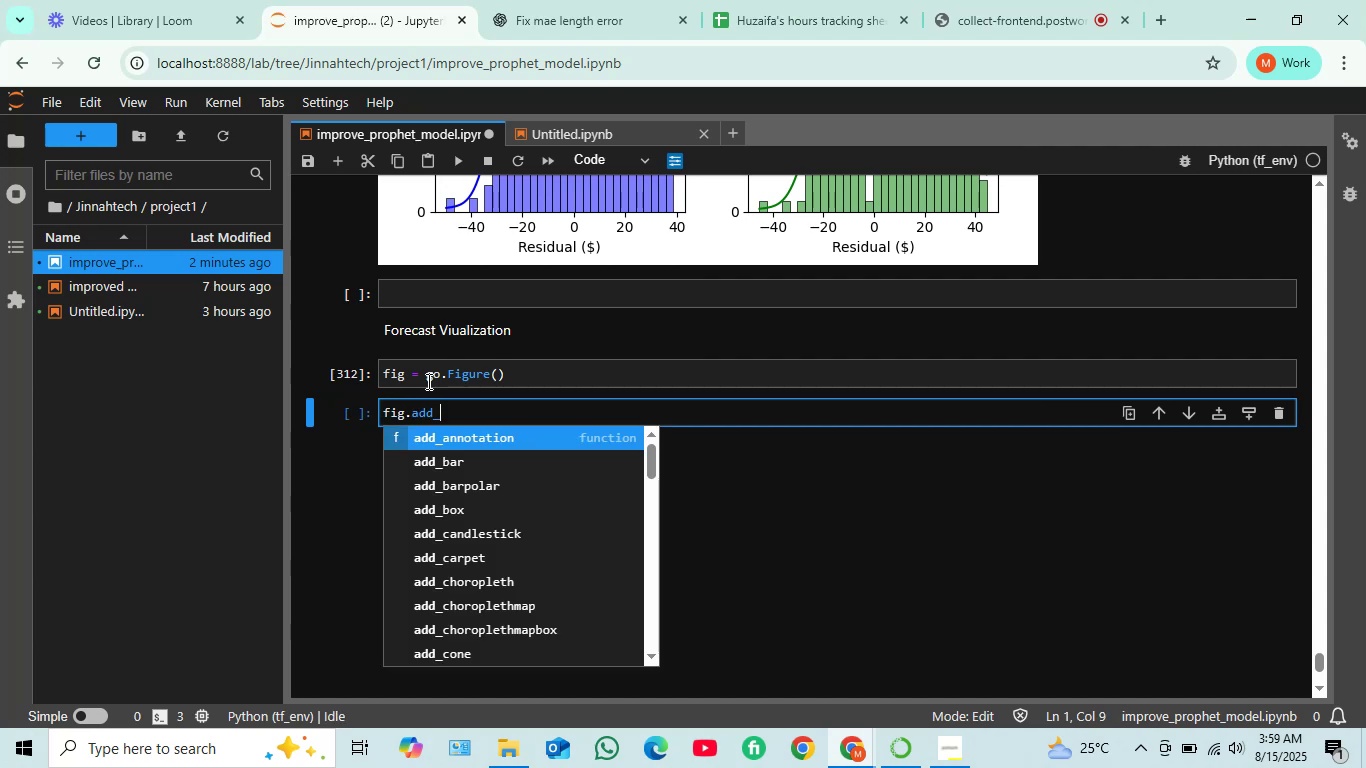 
type(tr)
 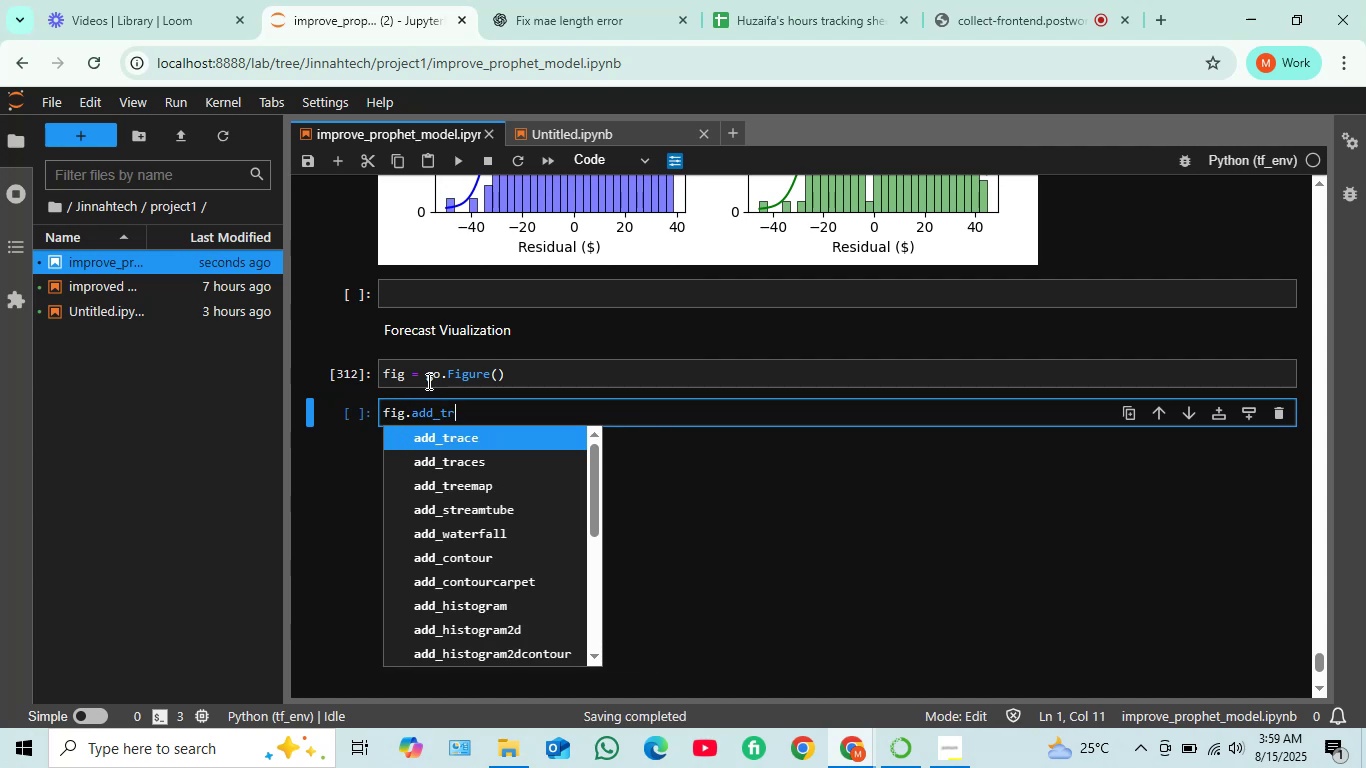 
key(Enter)
 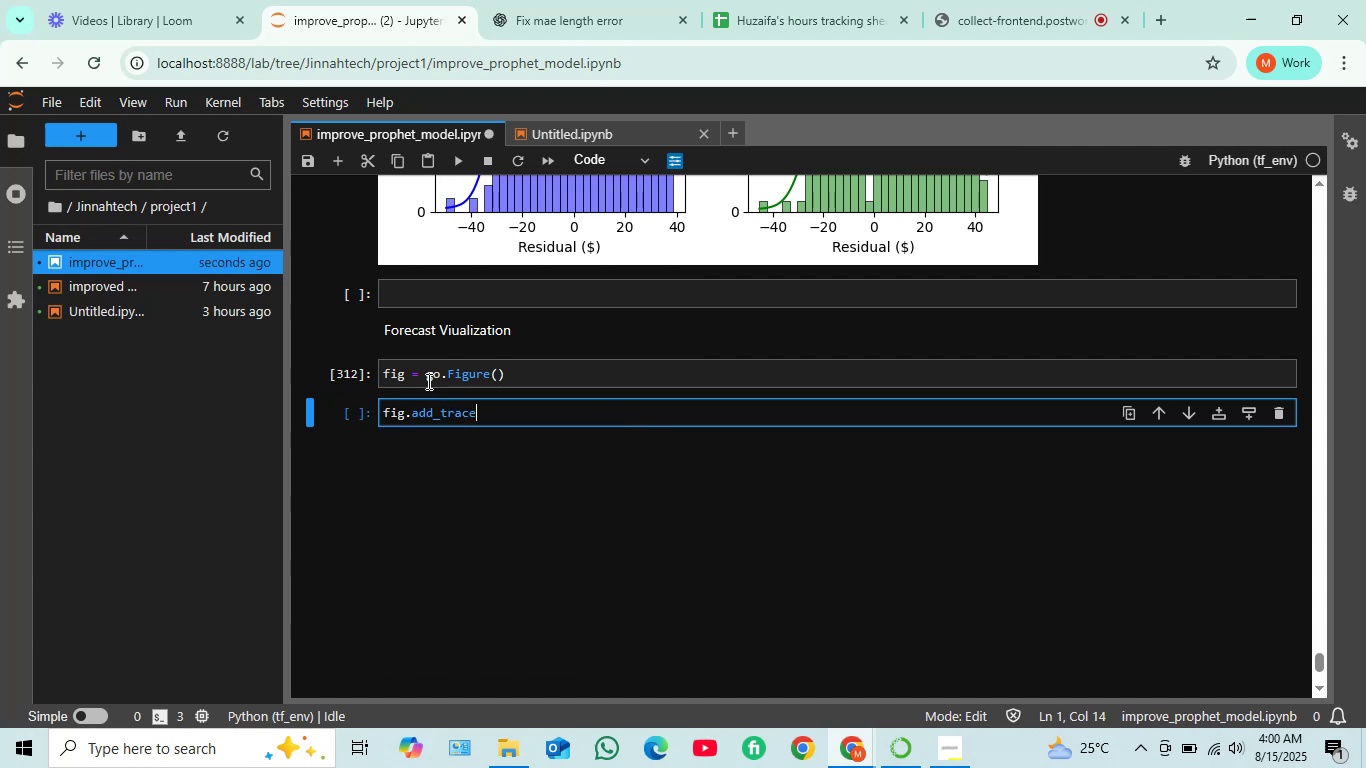 
key(Shift+9)
 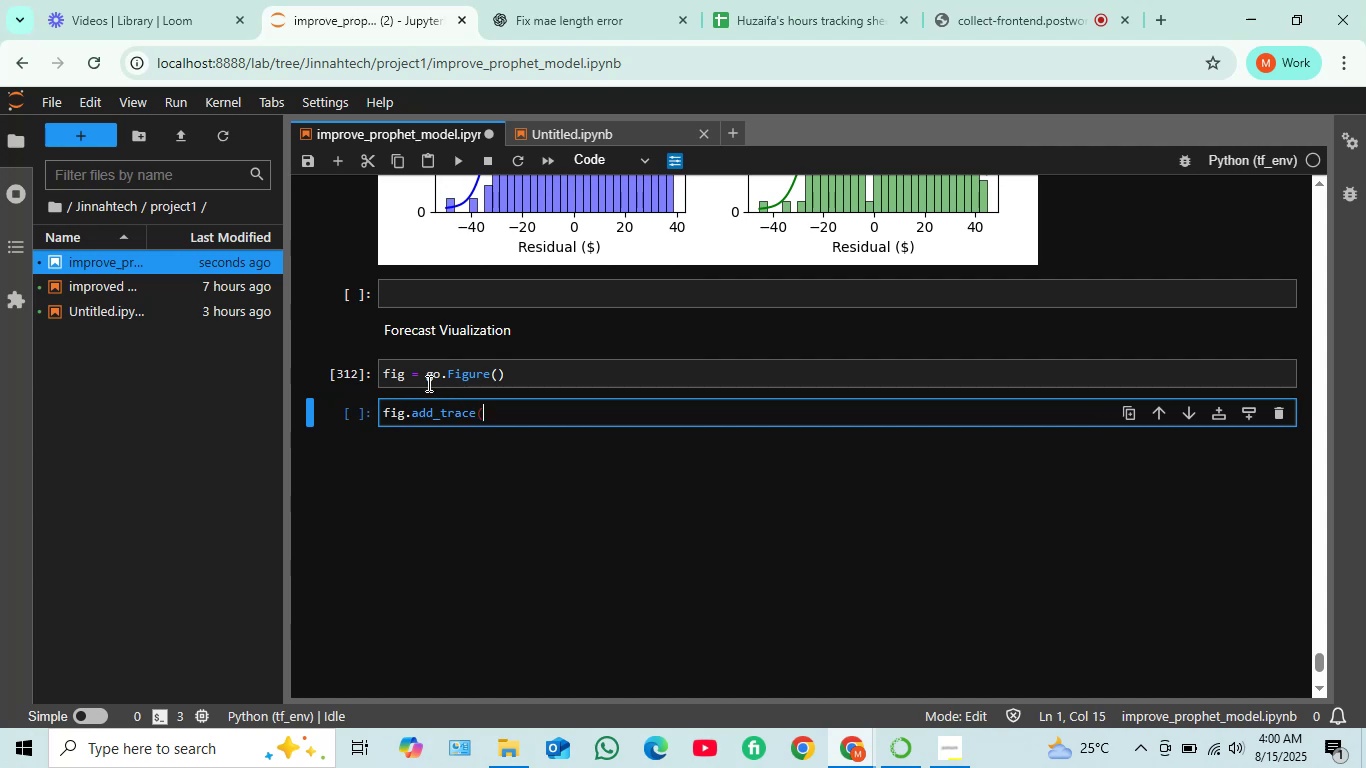 
type(go.Sca)
key(Tab)
 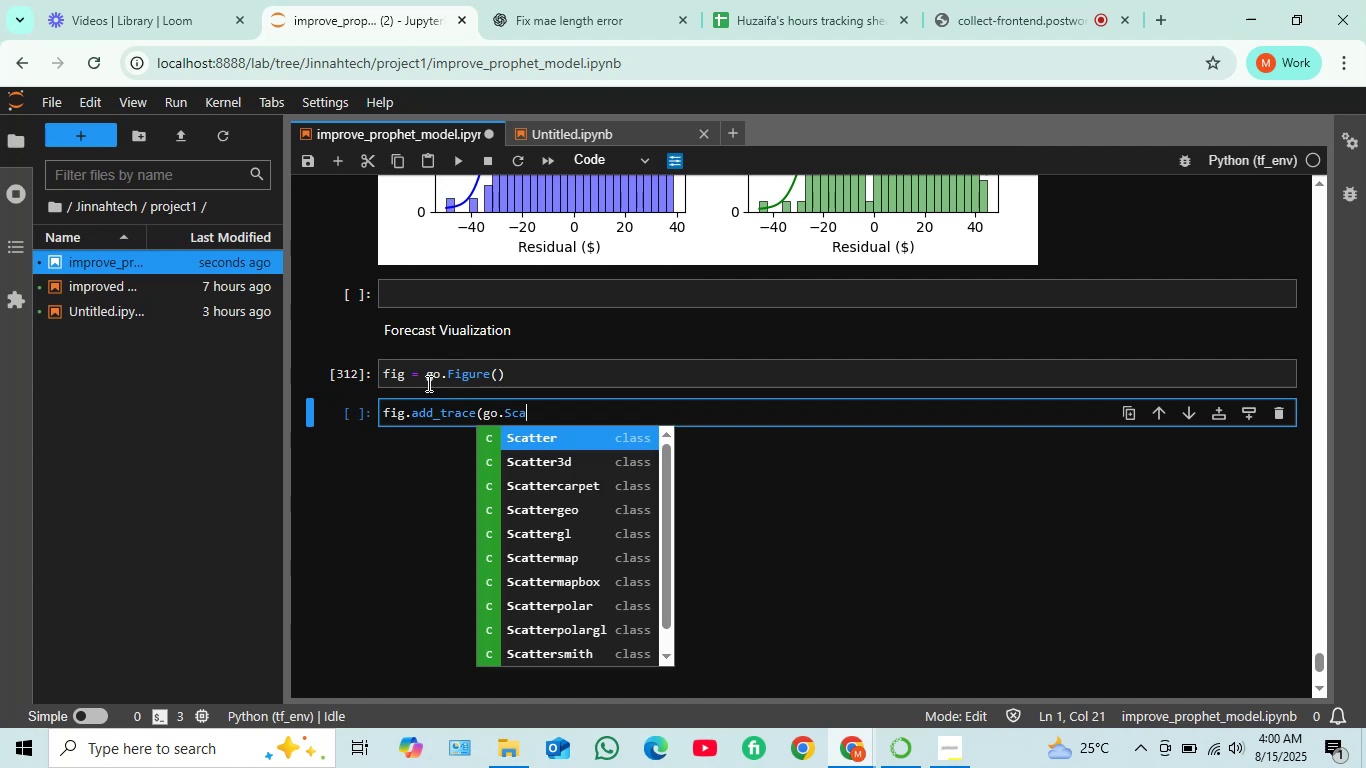 
key(Enter)
 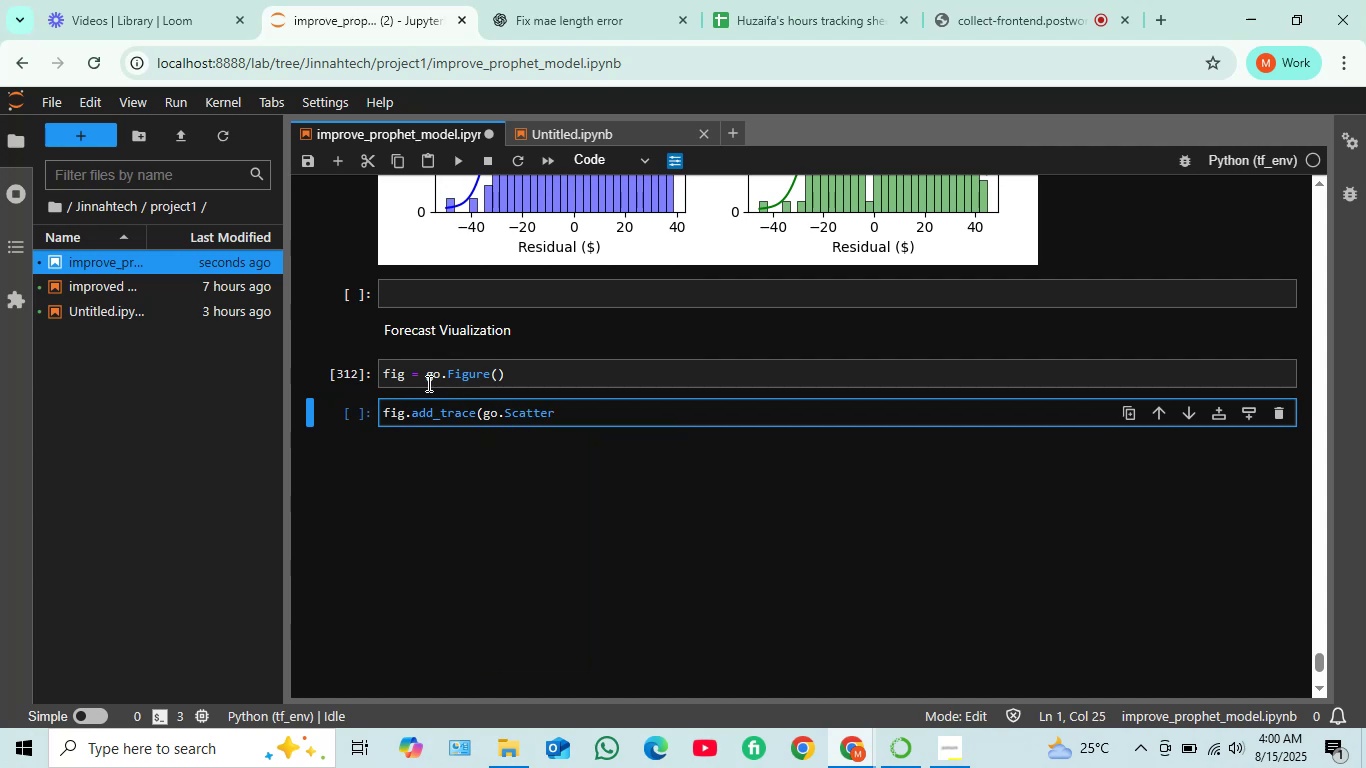 
key(Shift+9)
 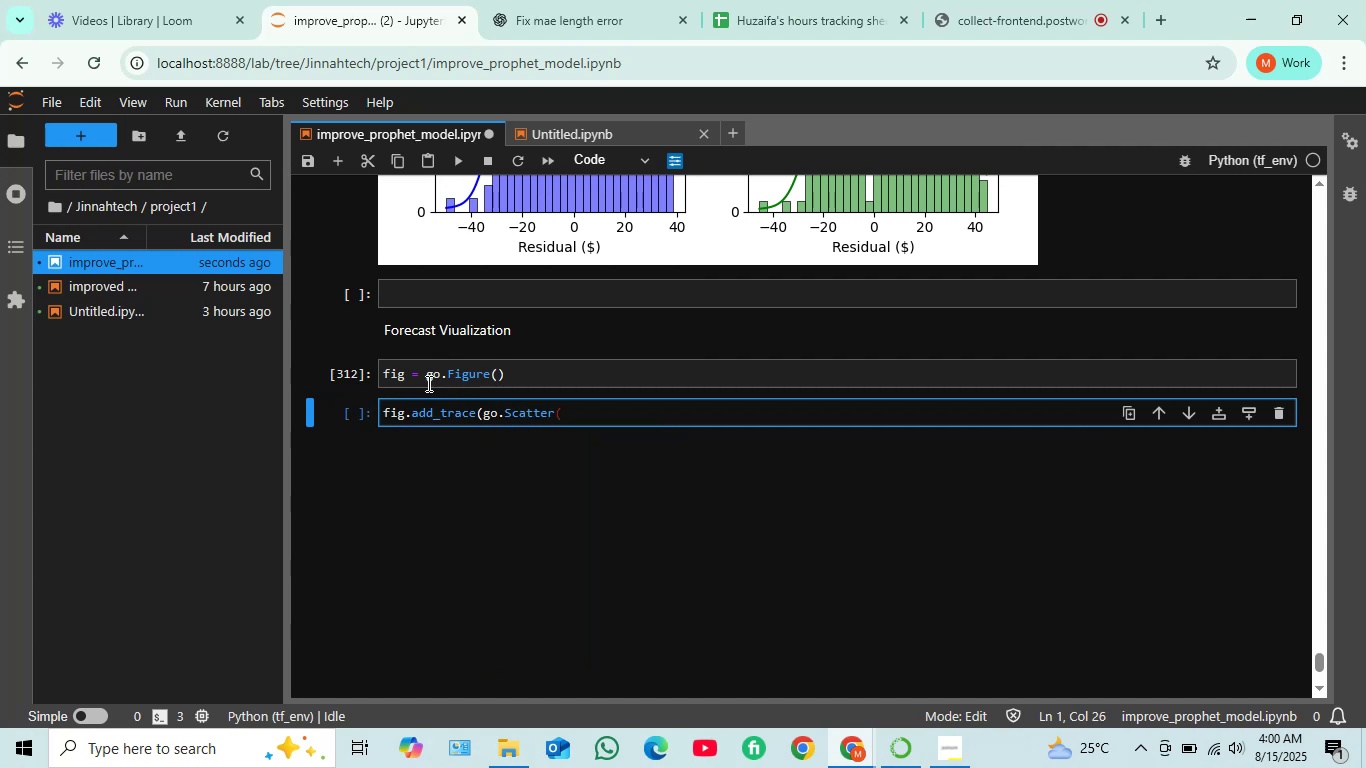 
key(Enter)
 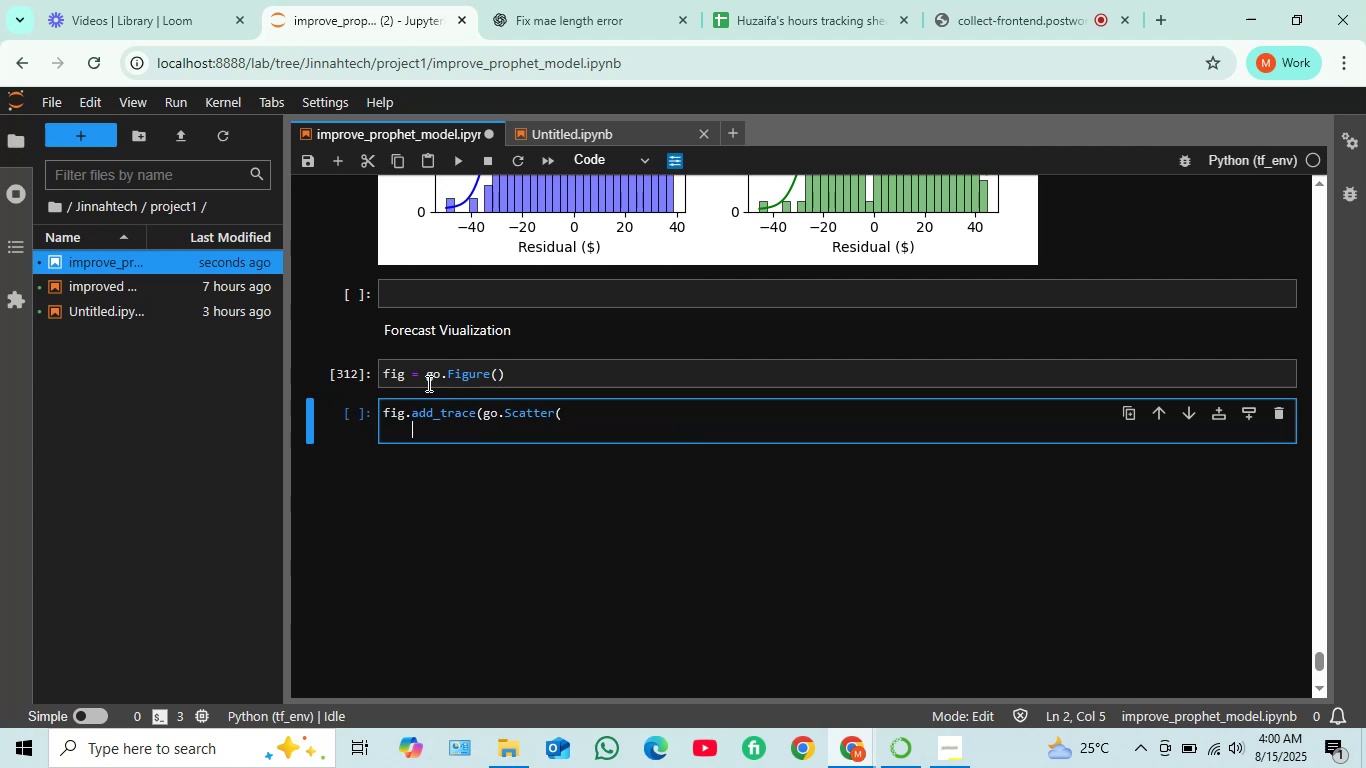 
type(x=train['ds)
 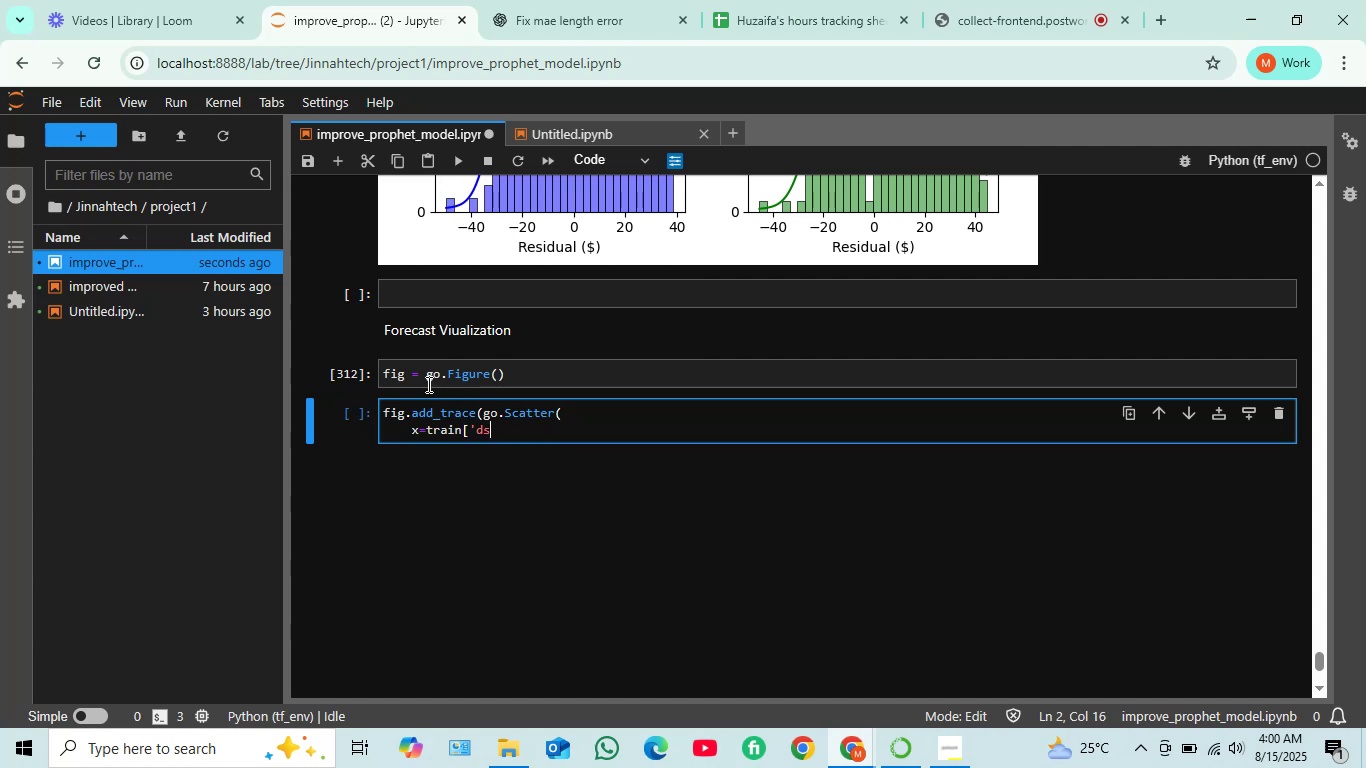 
key(Quote)
 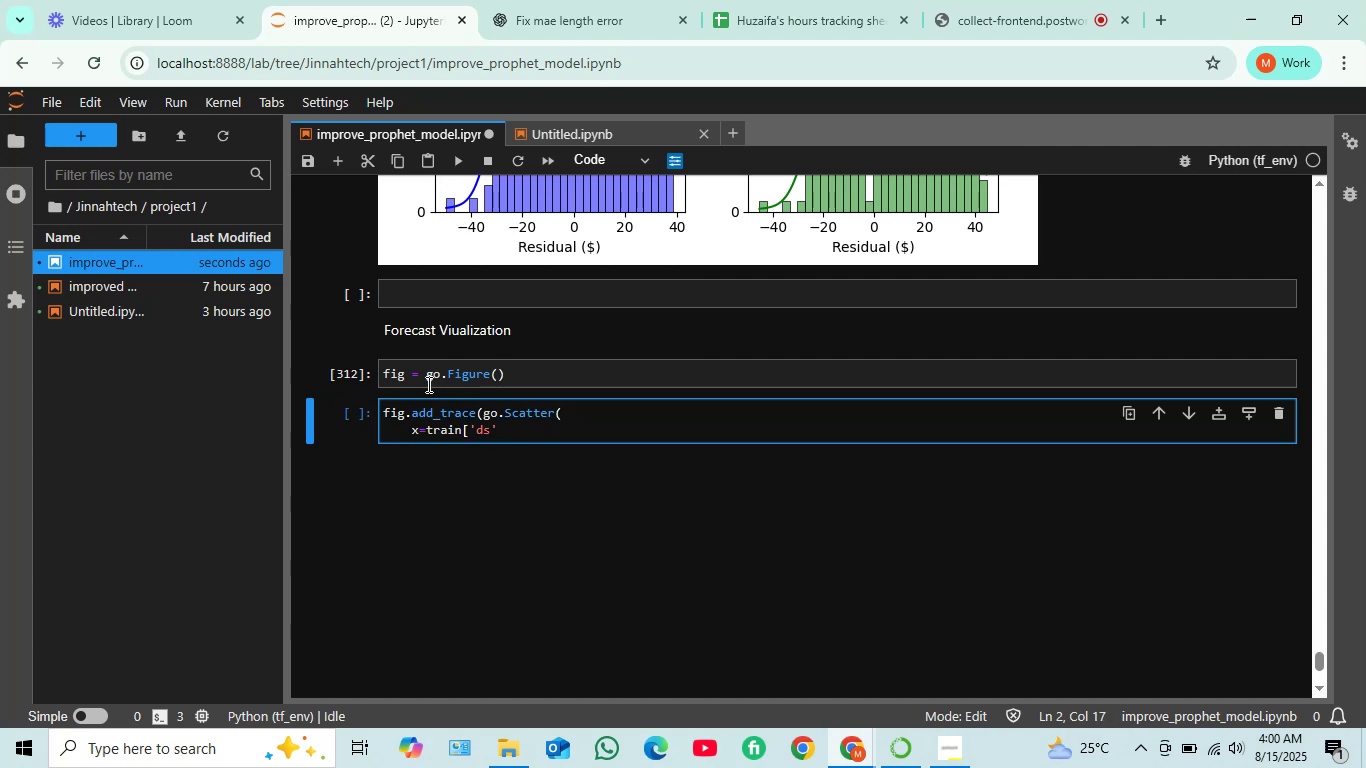 
key(BracketRight)
 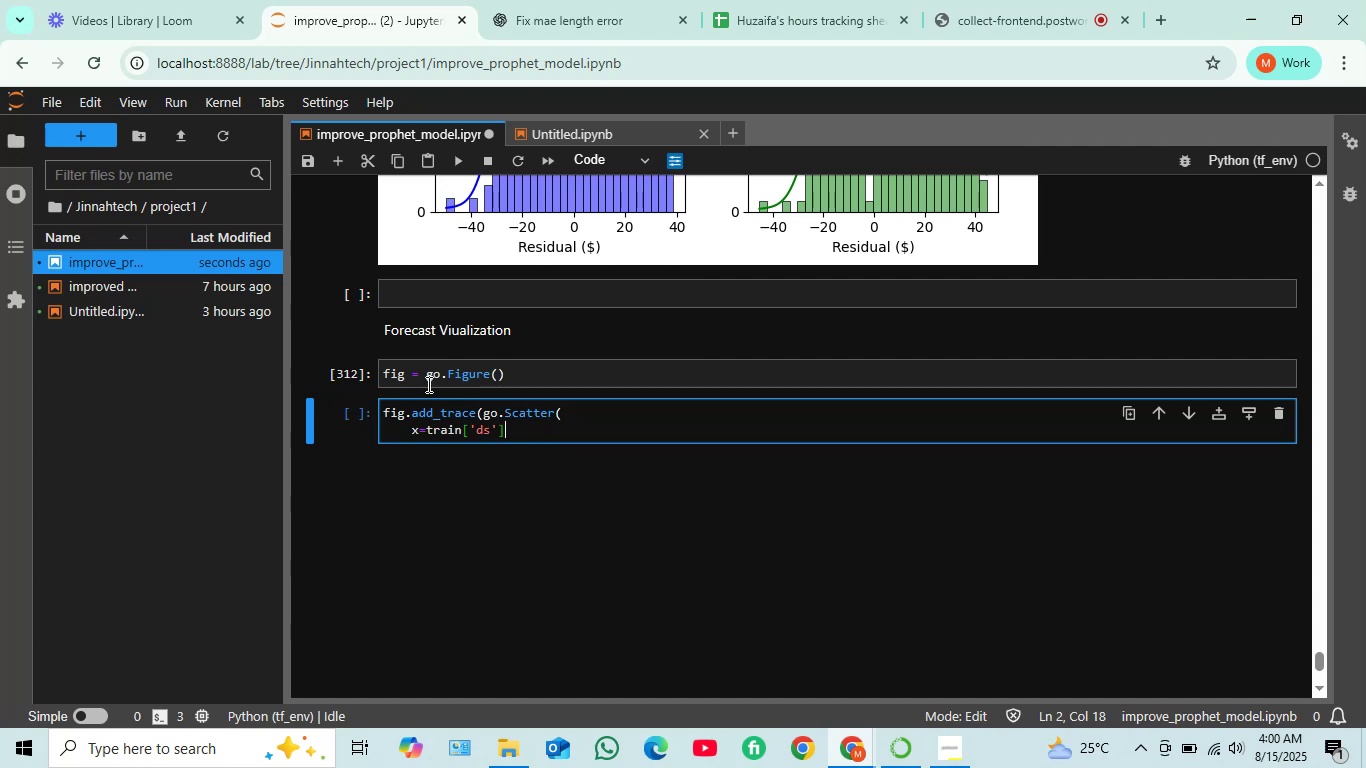 
key(Enter)
 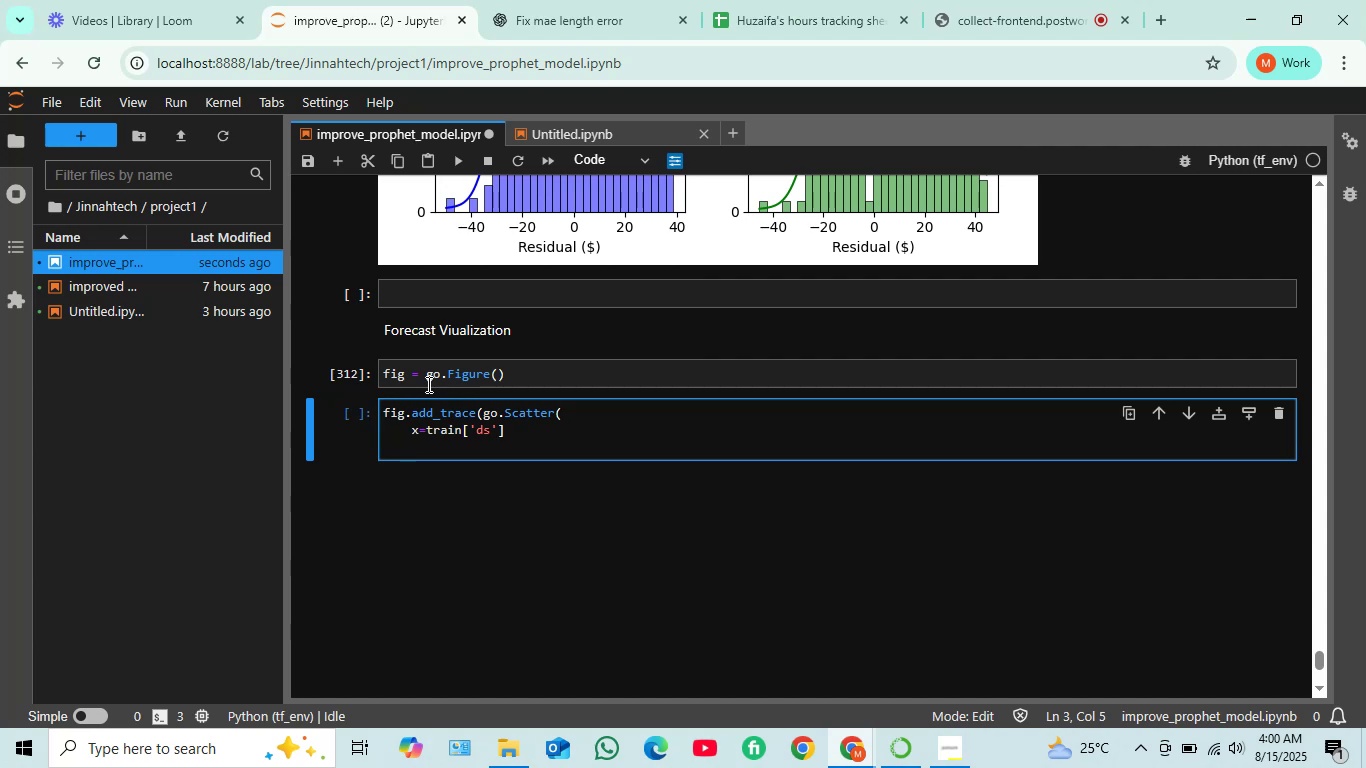 
key(Y)
 